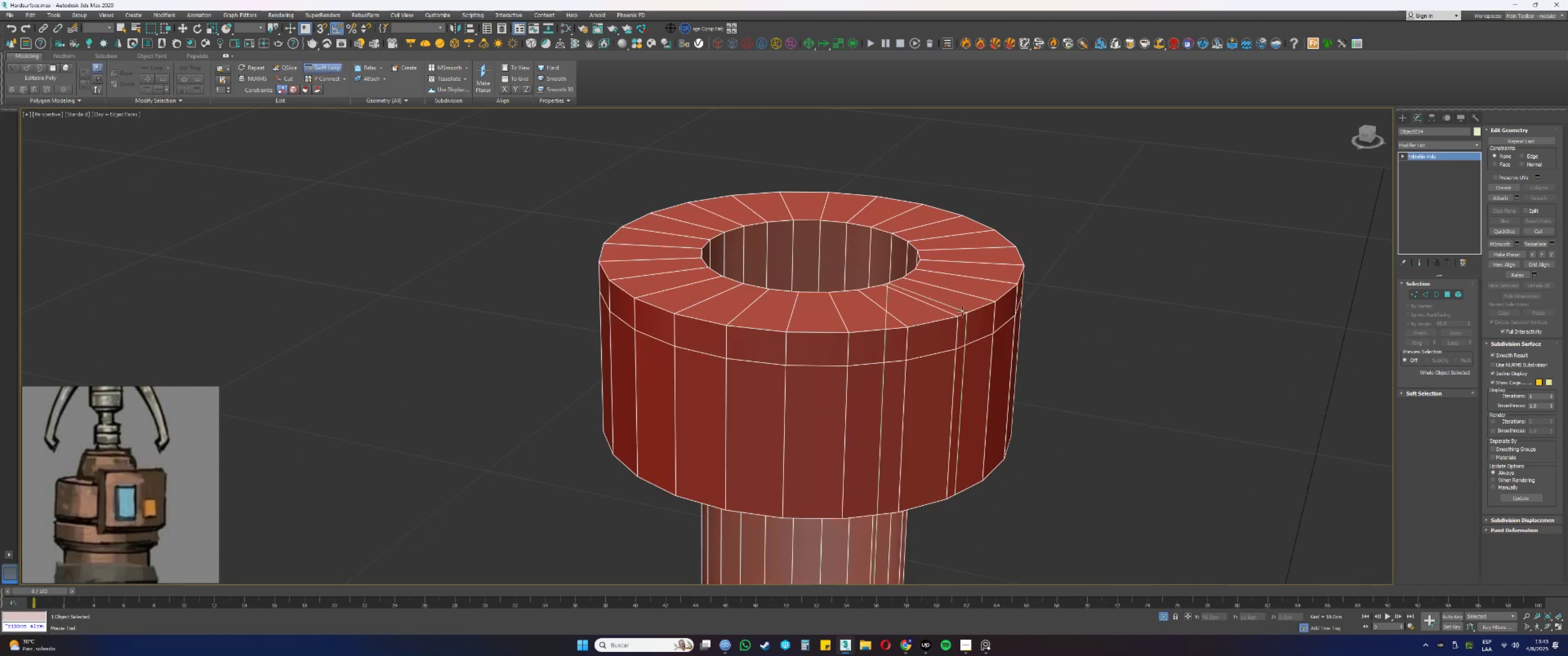 
left_click([959, 319])
 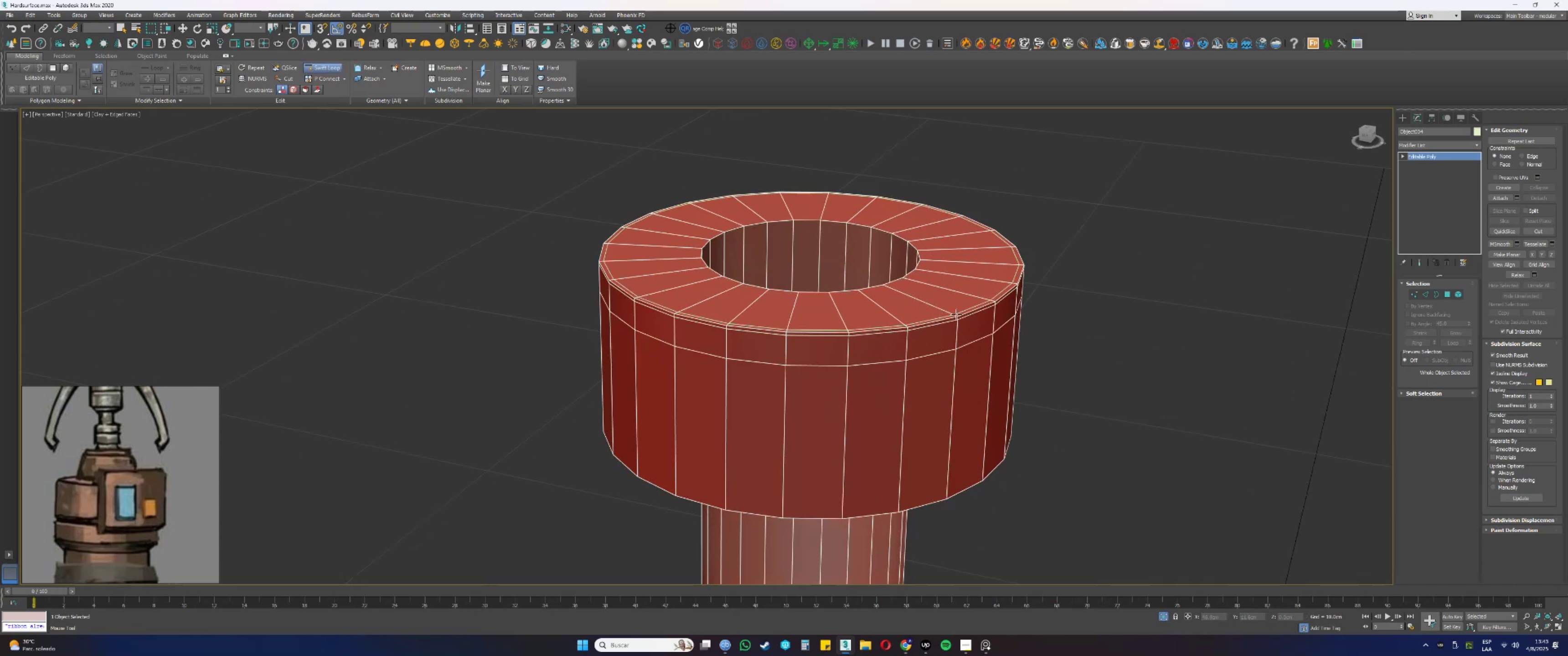 
left_click([956, 314])
 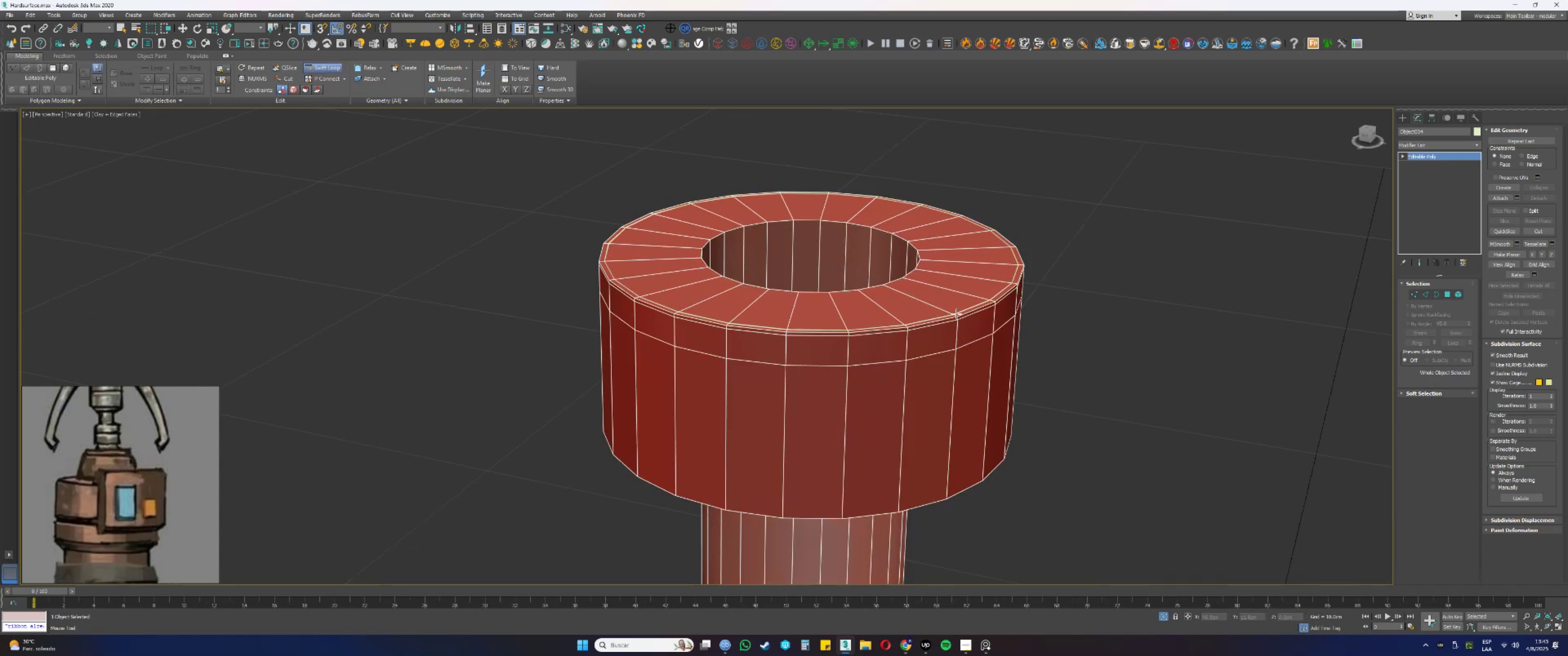 
key(Alt+AltLeft)
 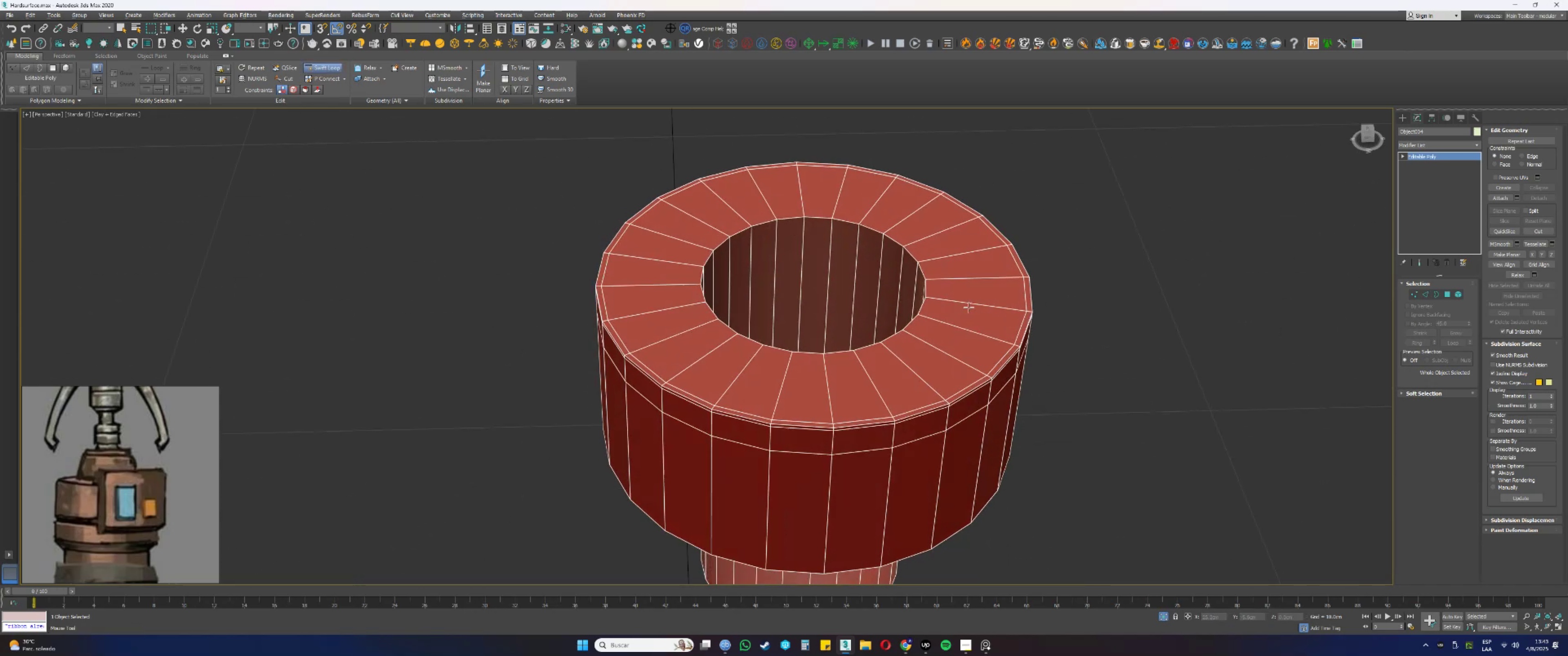 
scroll: coordinate [931, 267], scroll_direction: up, amount: 1.0
 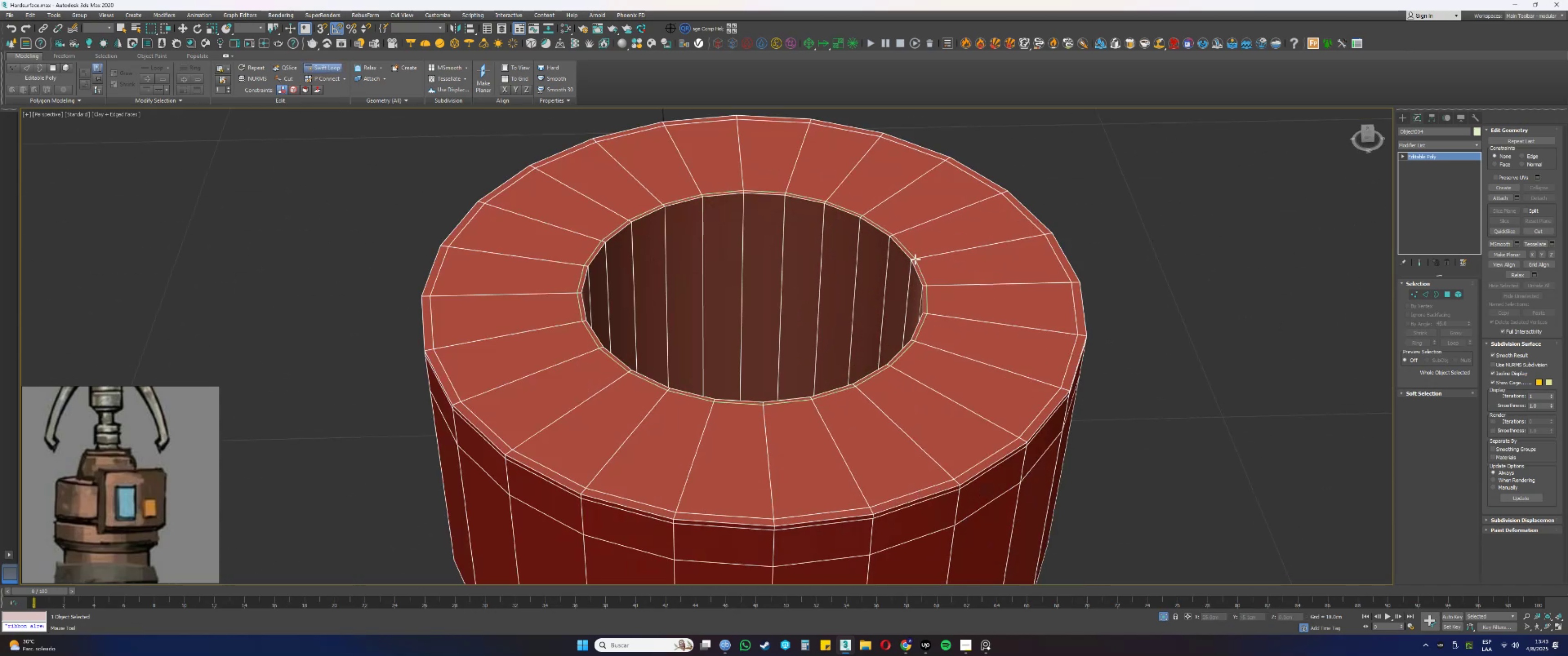 
left_click([914, 259])
 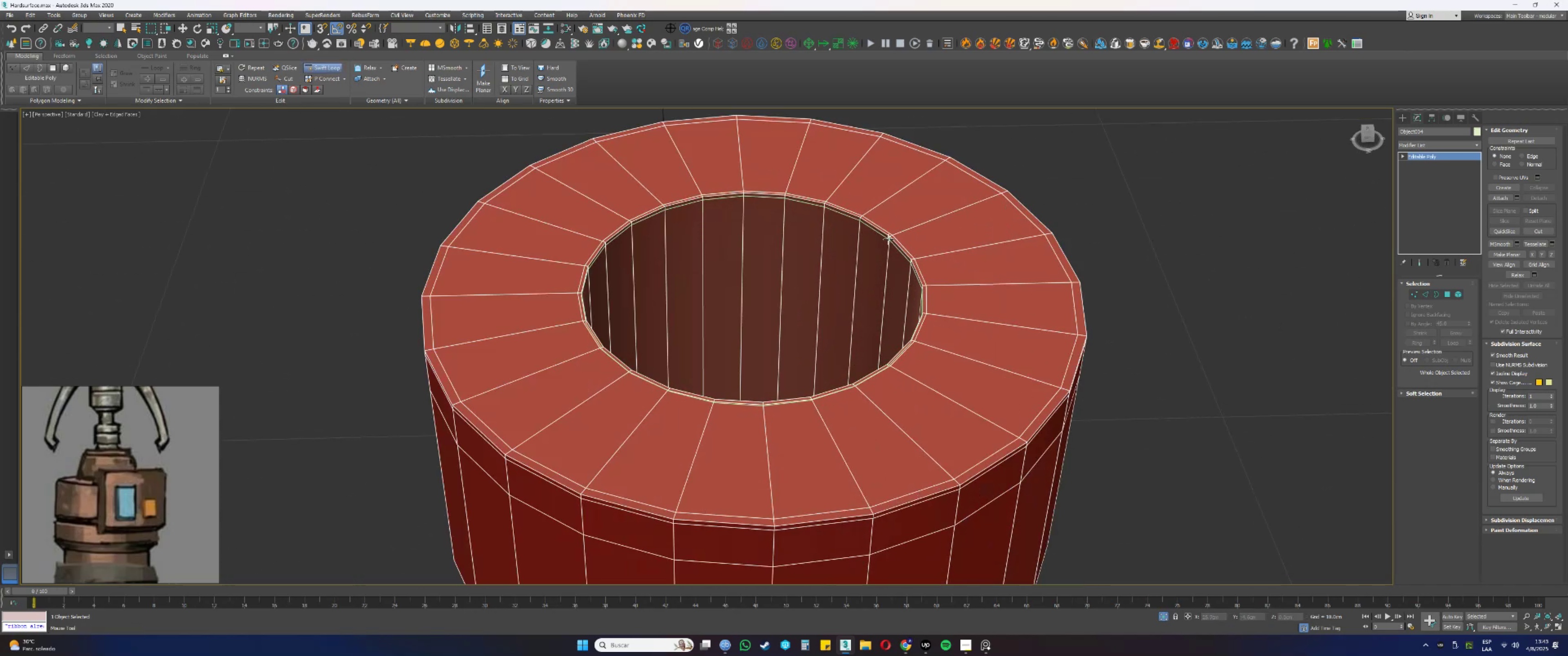 
right_click([892, 236])
 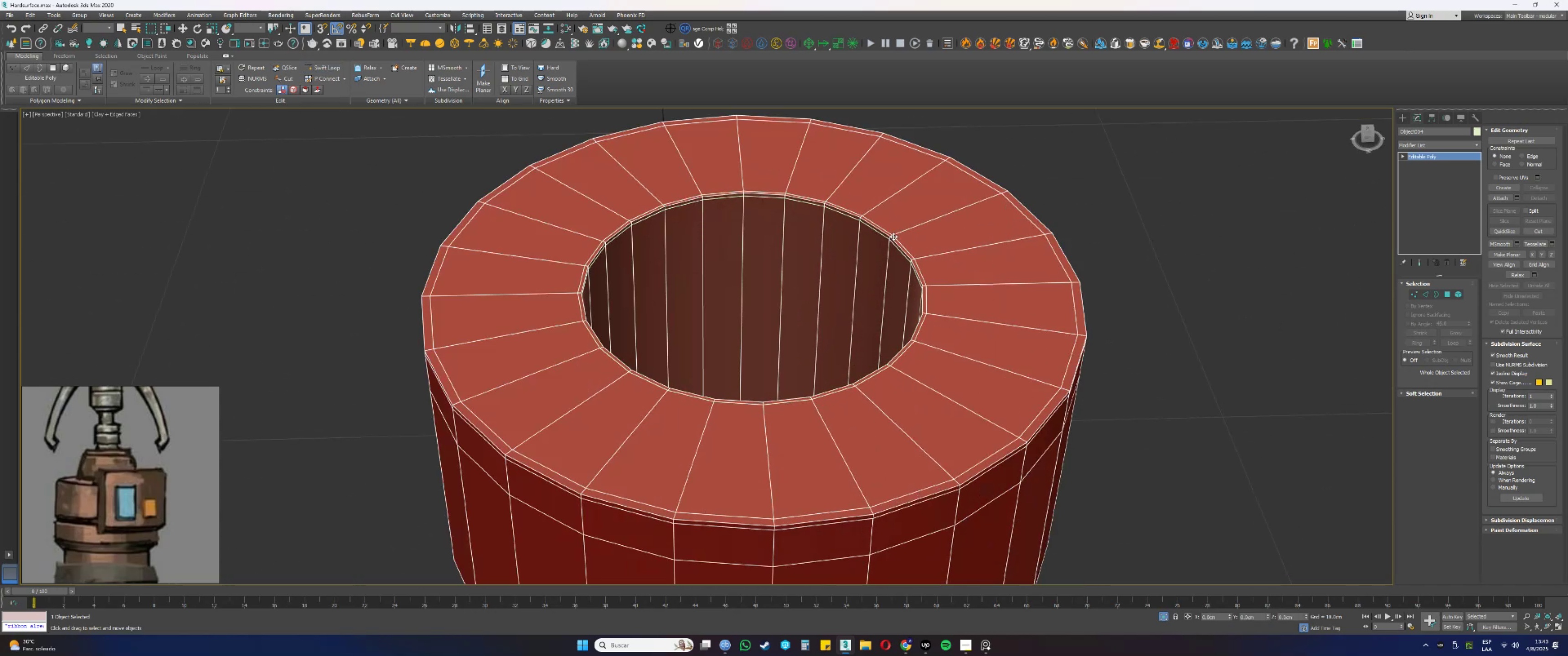 
scroll: coordinate [905, 239], scroll_direction: down, amount: 2.0
 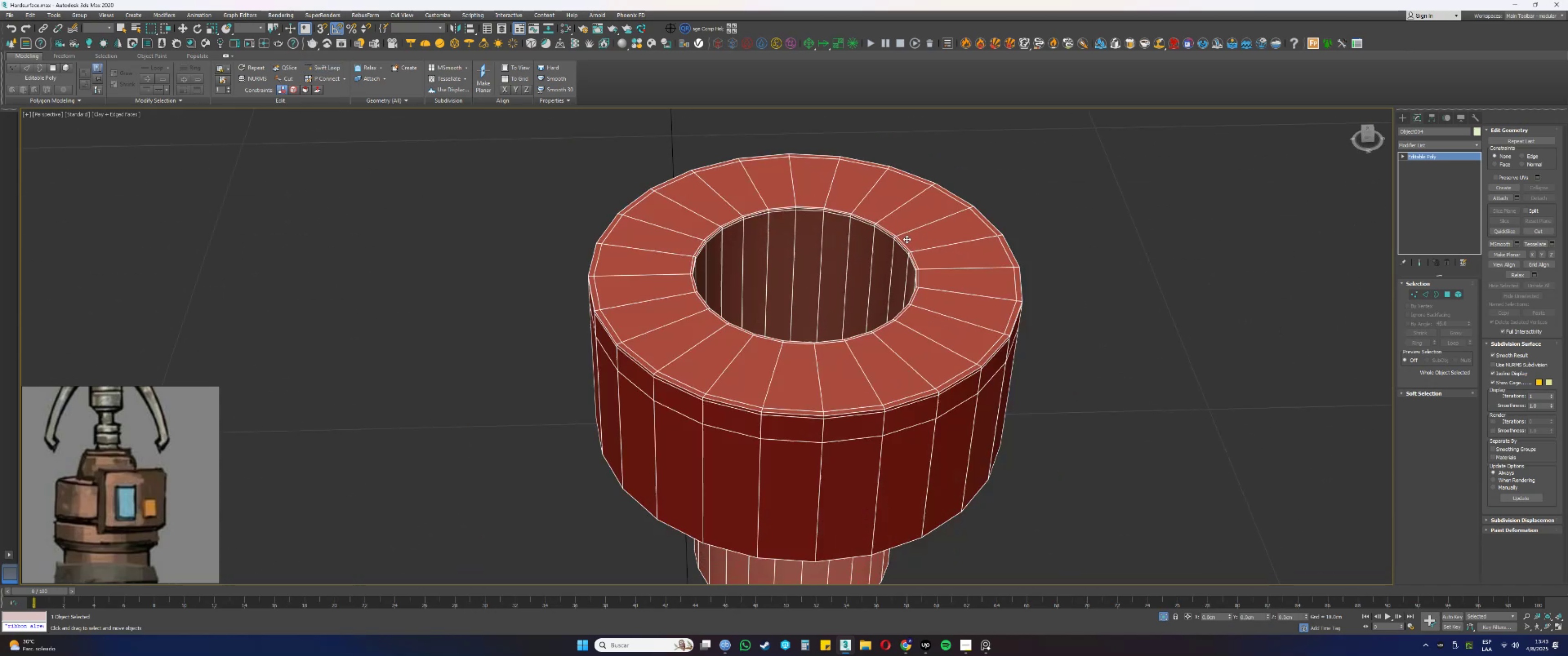 
key(Alt+AltLeft)
 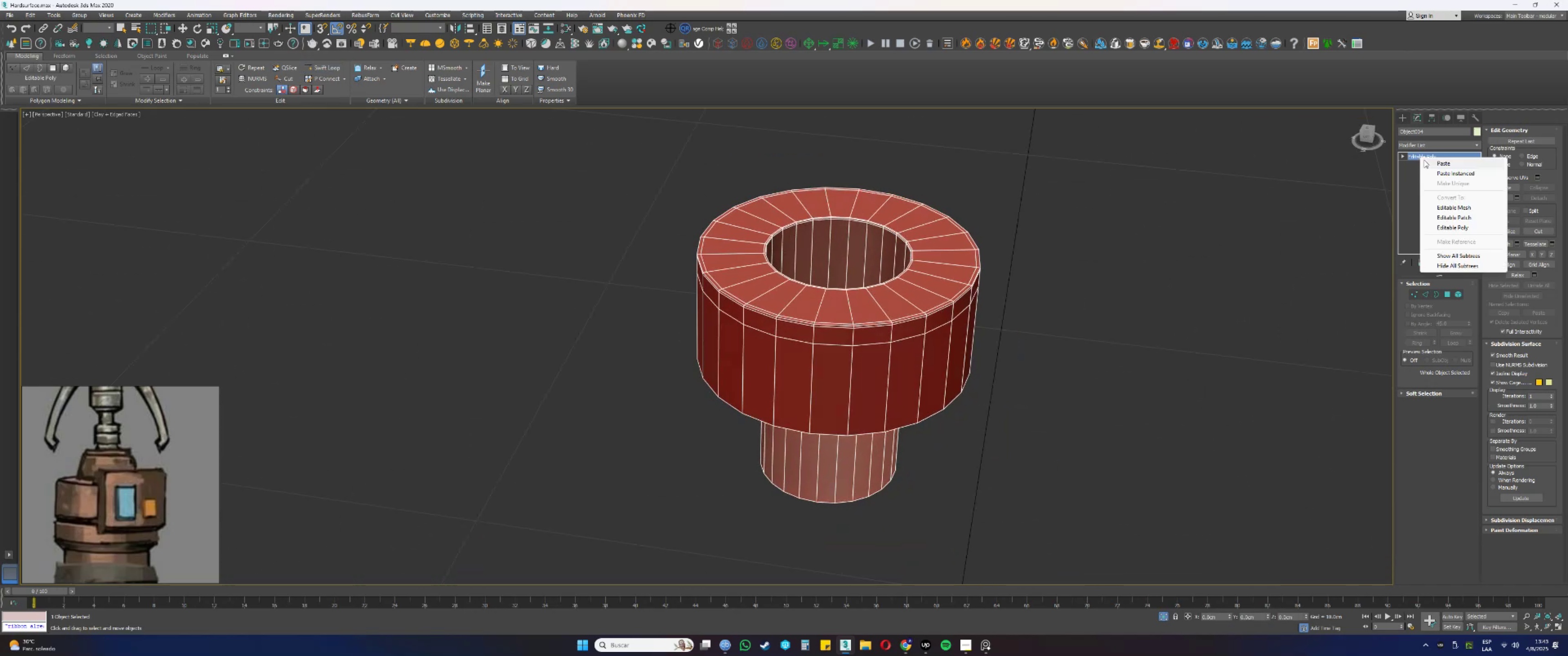 
key(F3)
 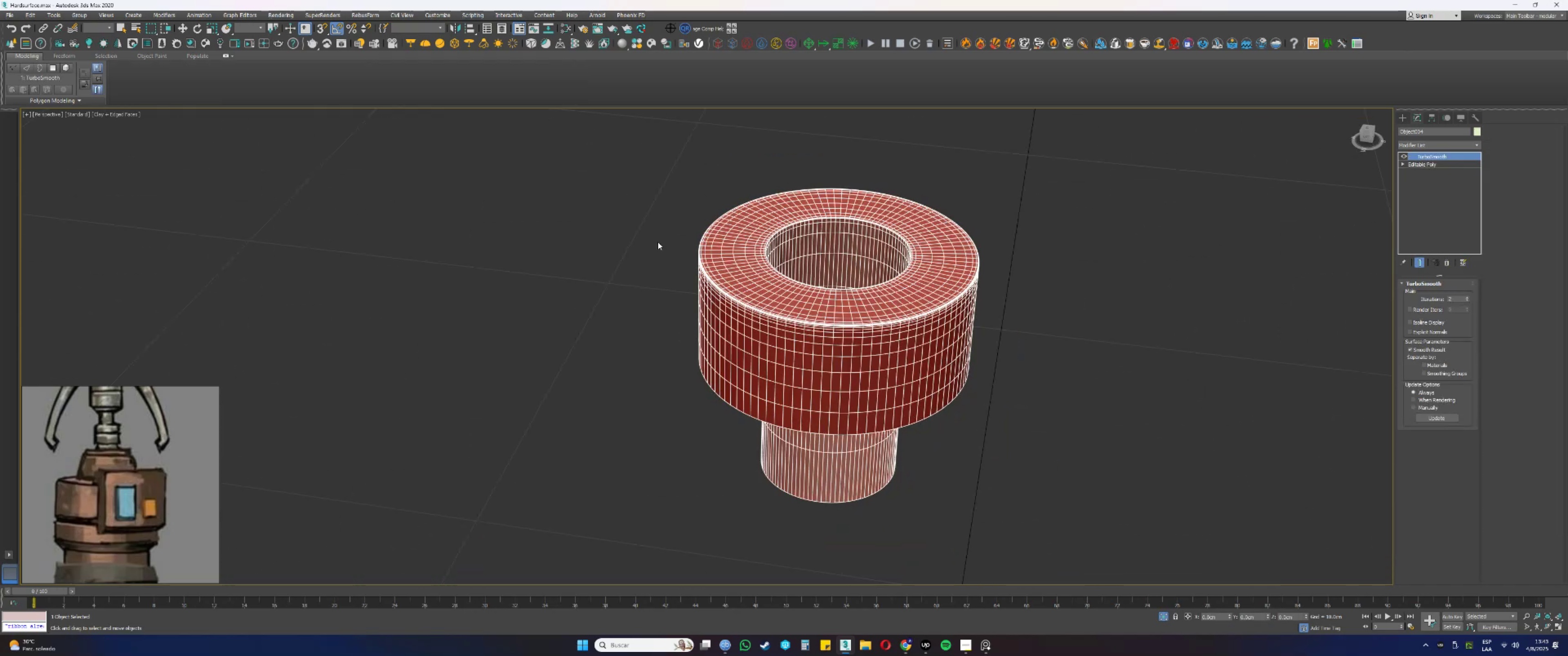 
key(F3)
 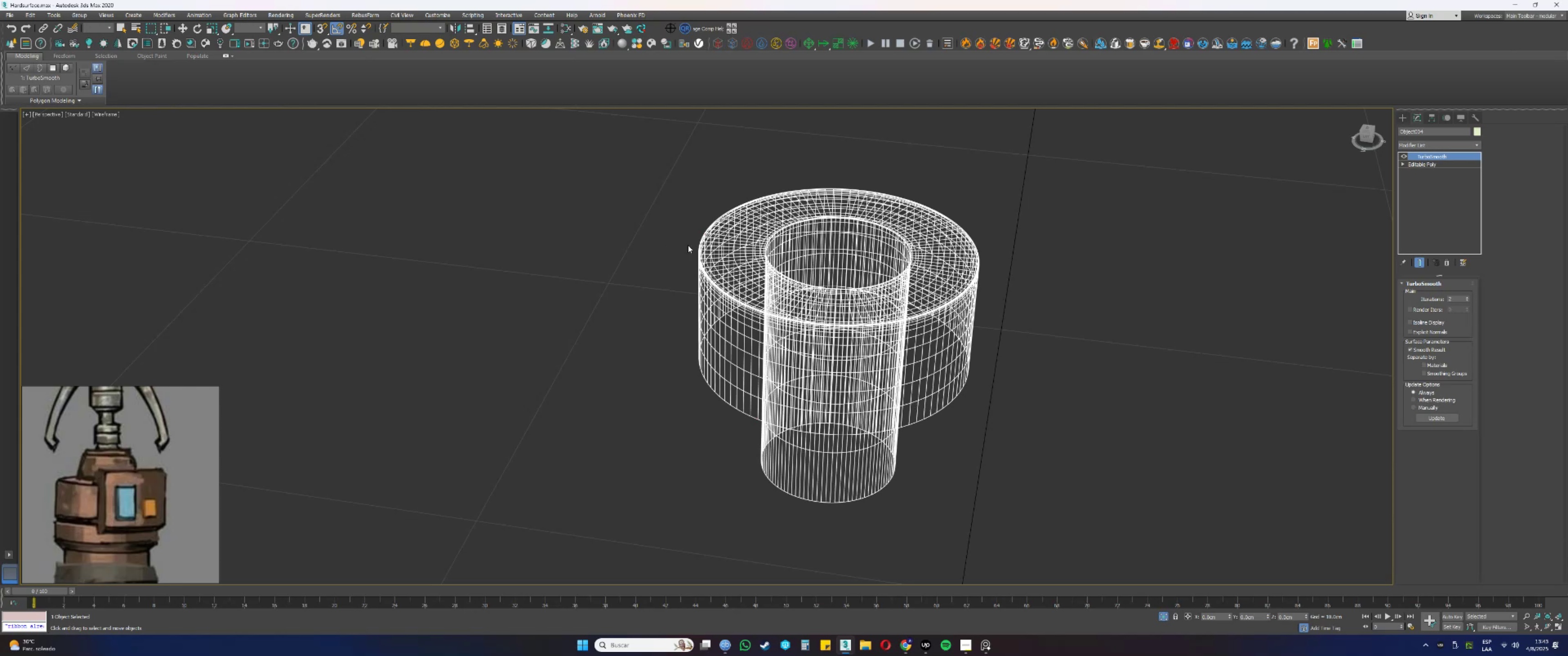 
key(F4)
 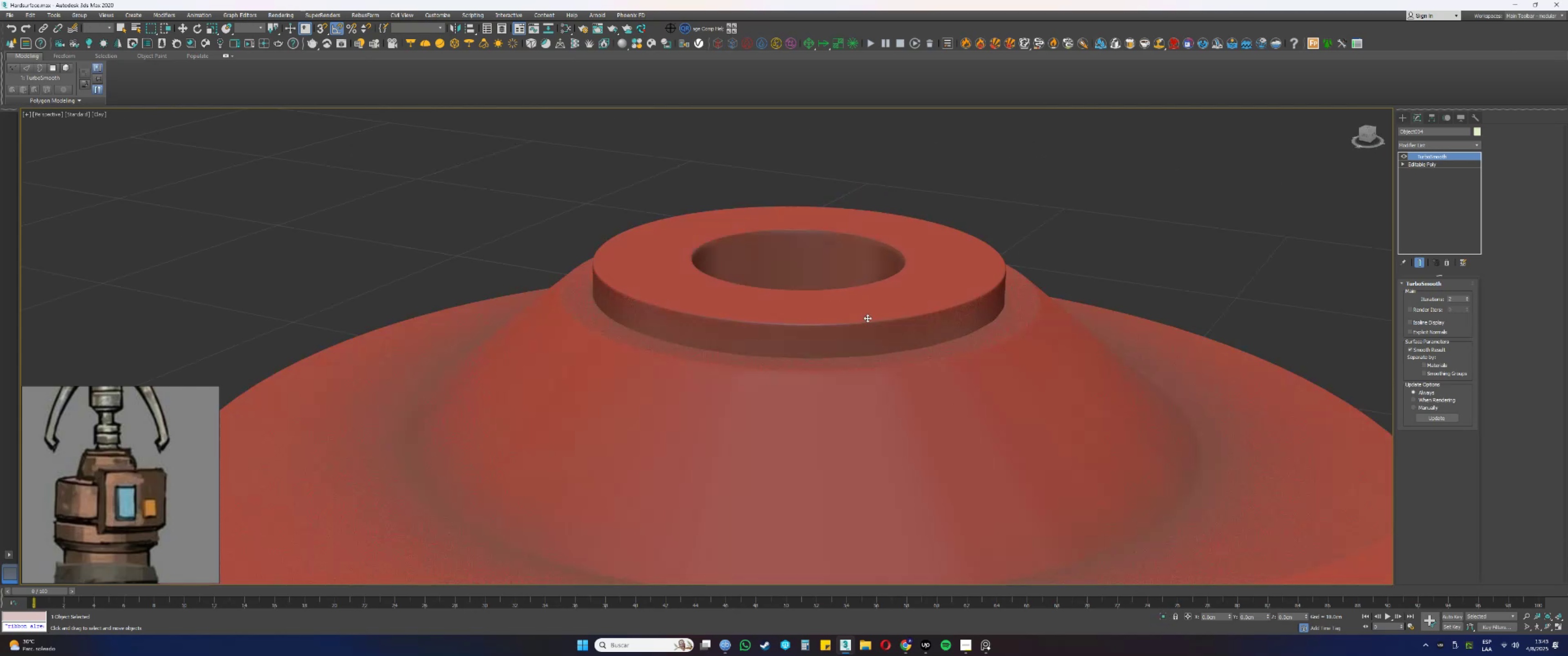 
key(F4)
 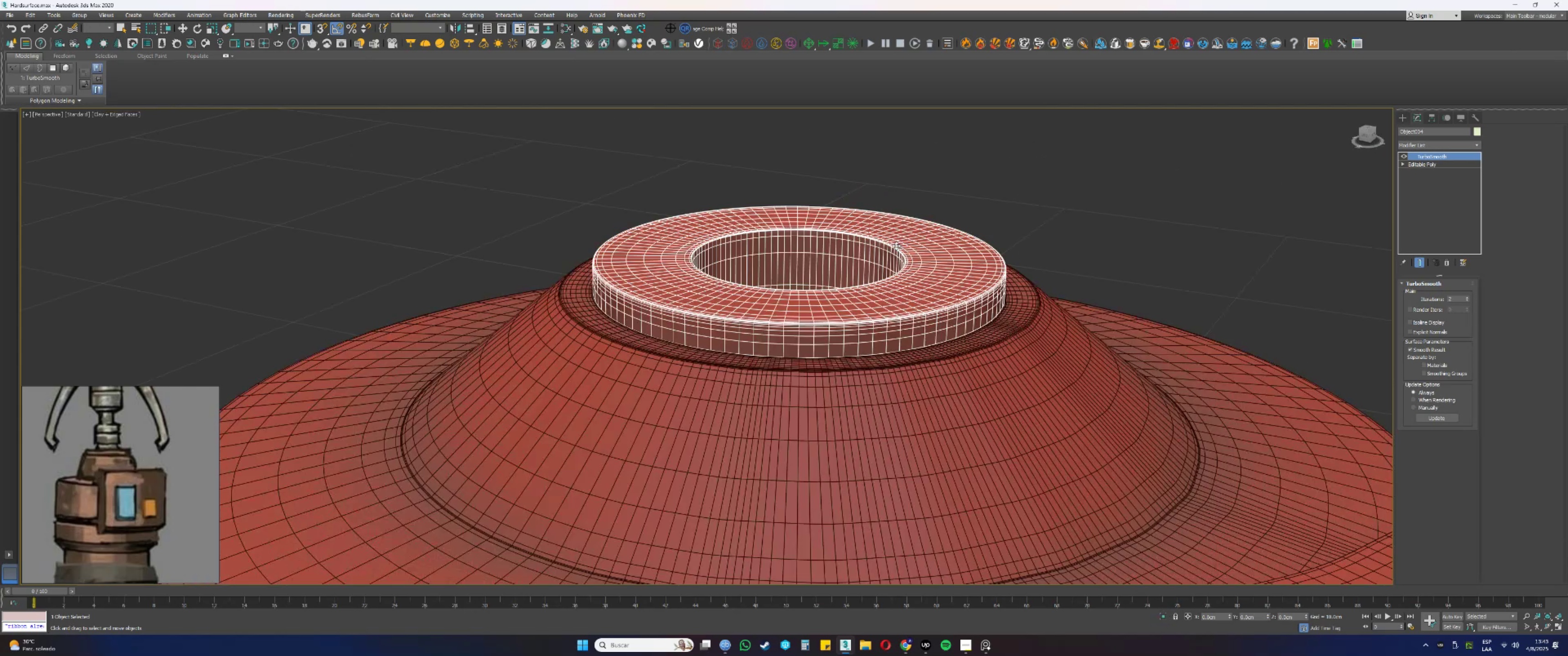 
key(F4)
 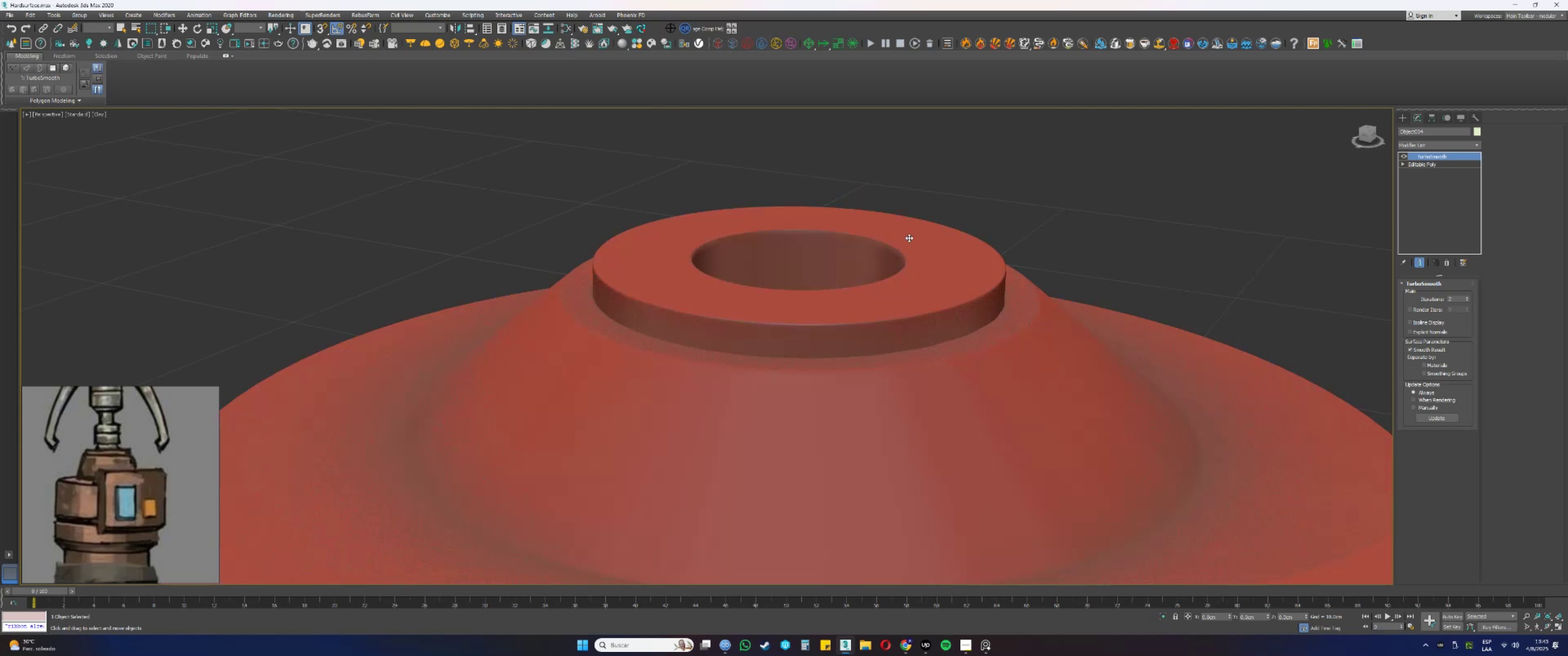 
scroll: coordinate [916, 238], scroll_direction: down, amount: 6.0
 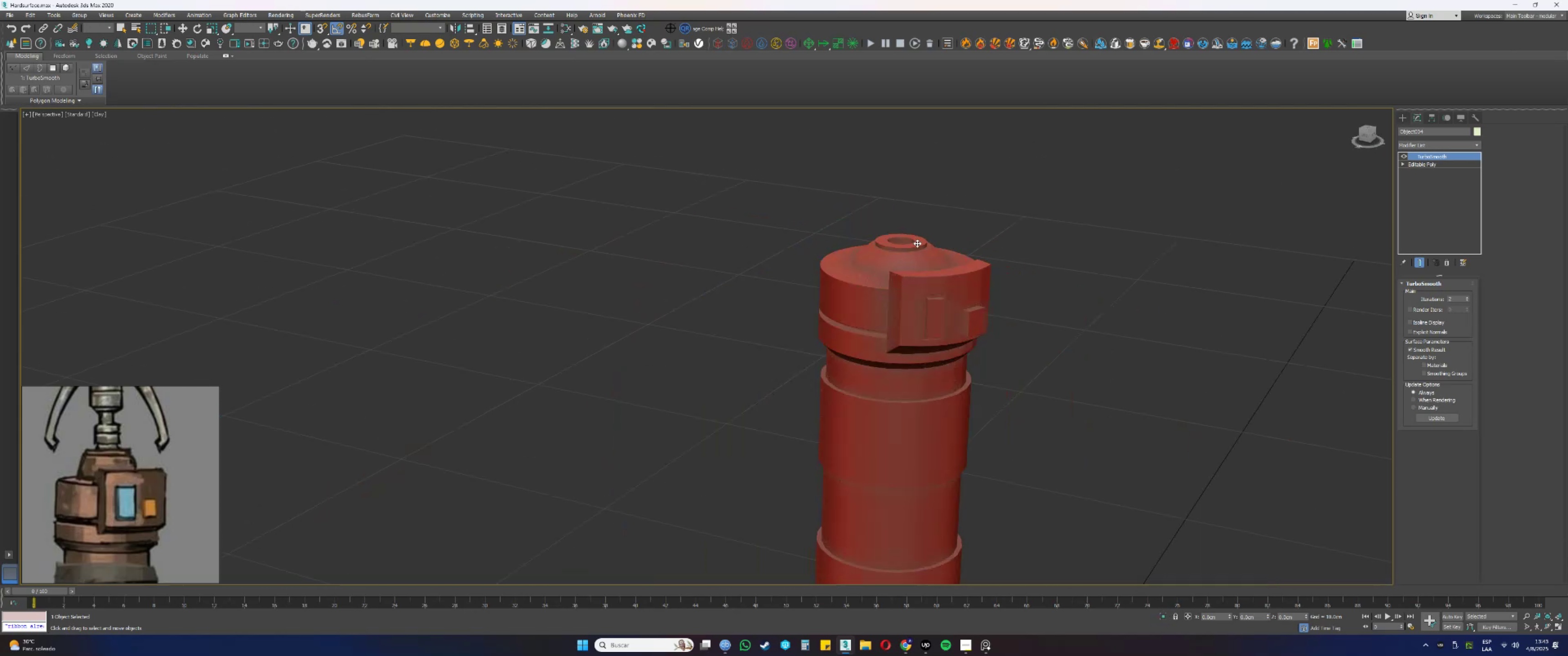 
key(Alt+AltLeft)
 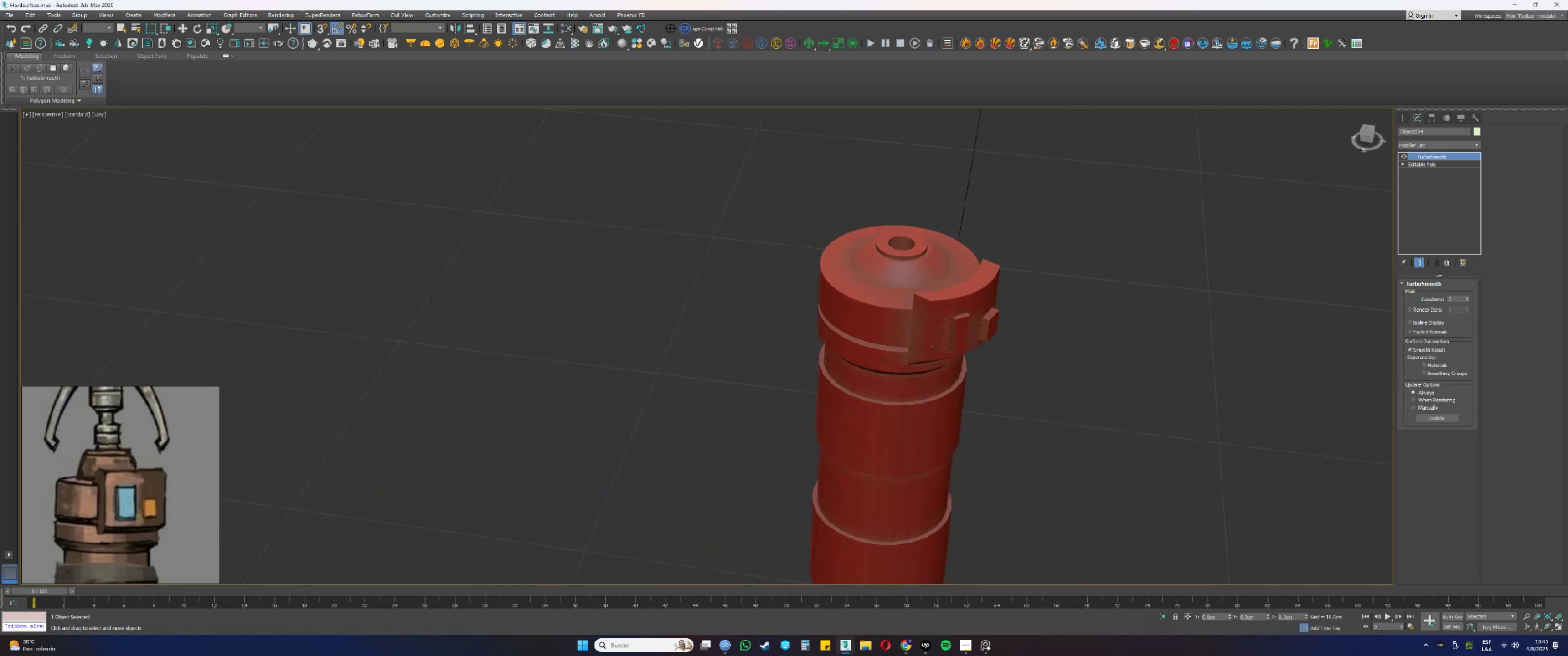 
key(F4)
 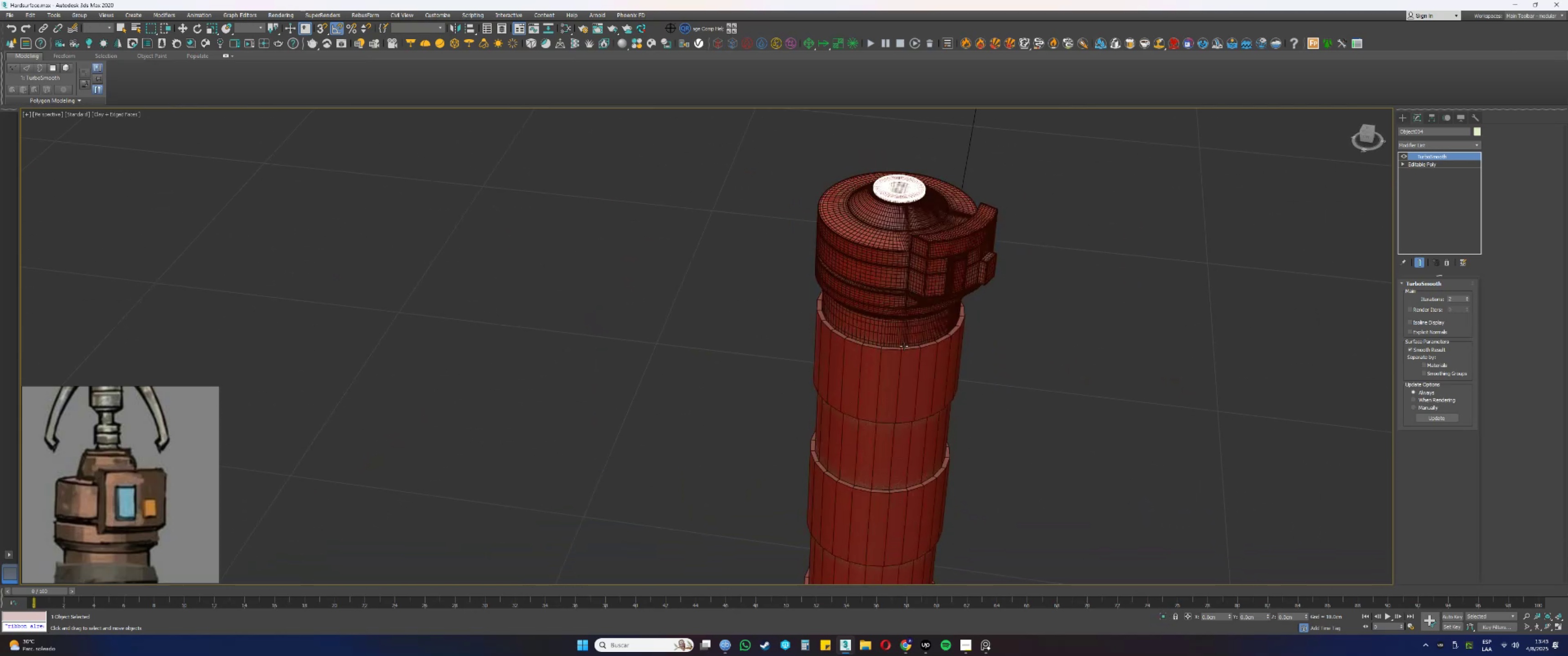 
left_click([900, 359])
 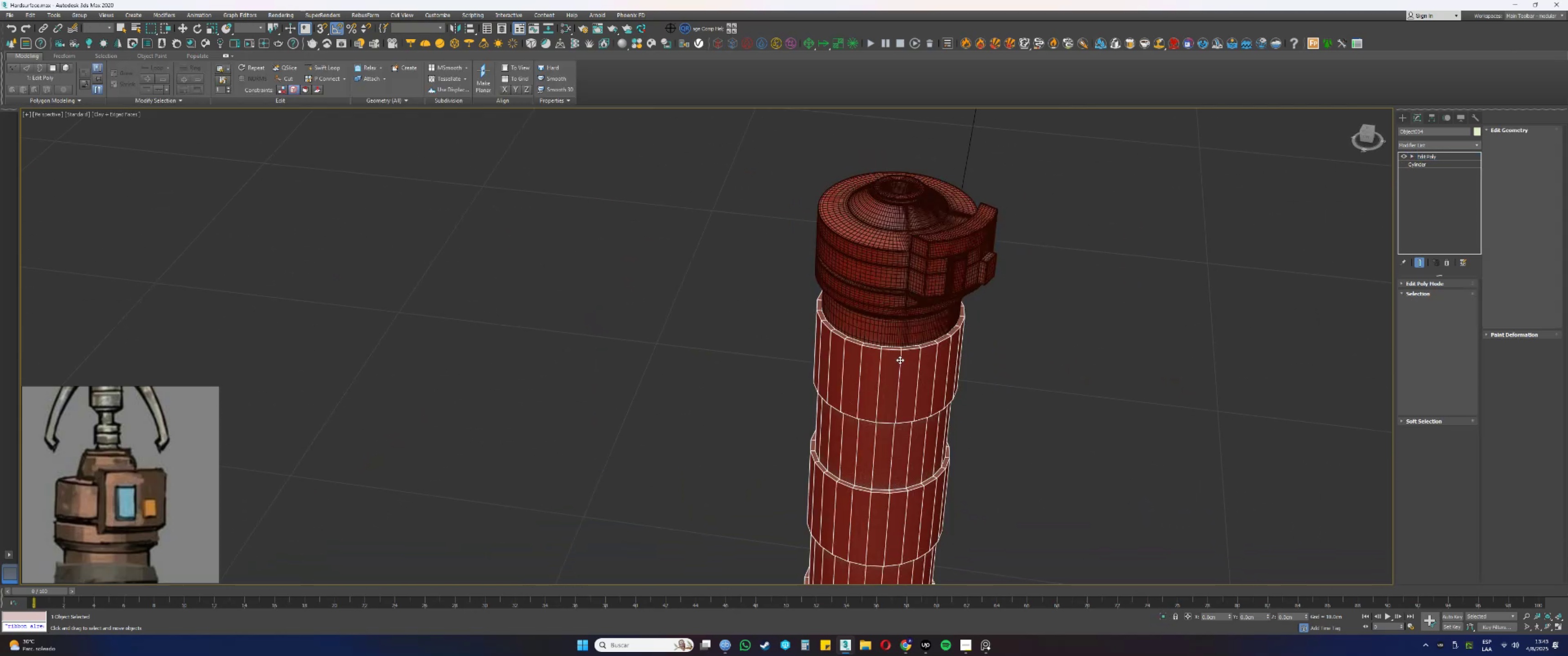 
key(Alt+AltLeft)
 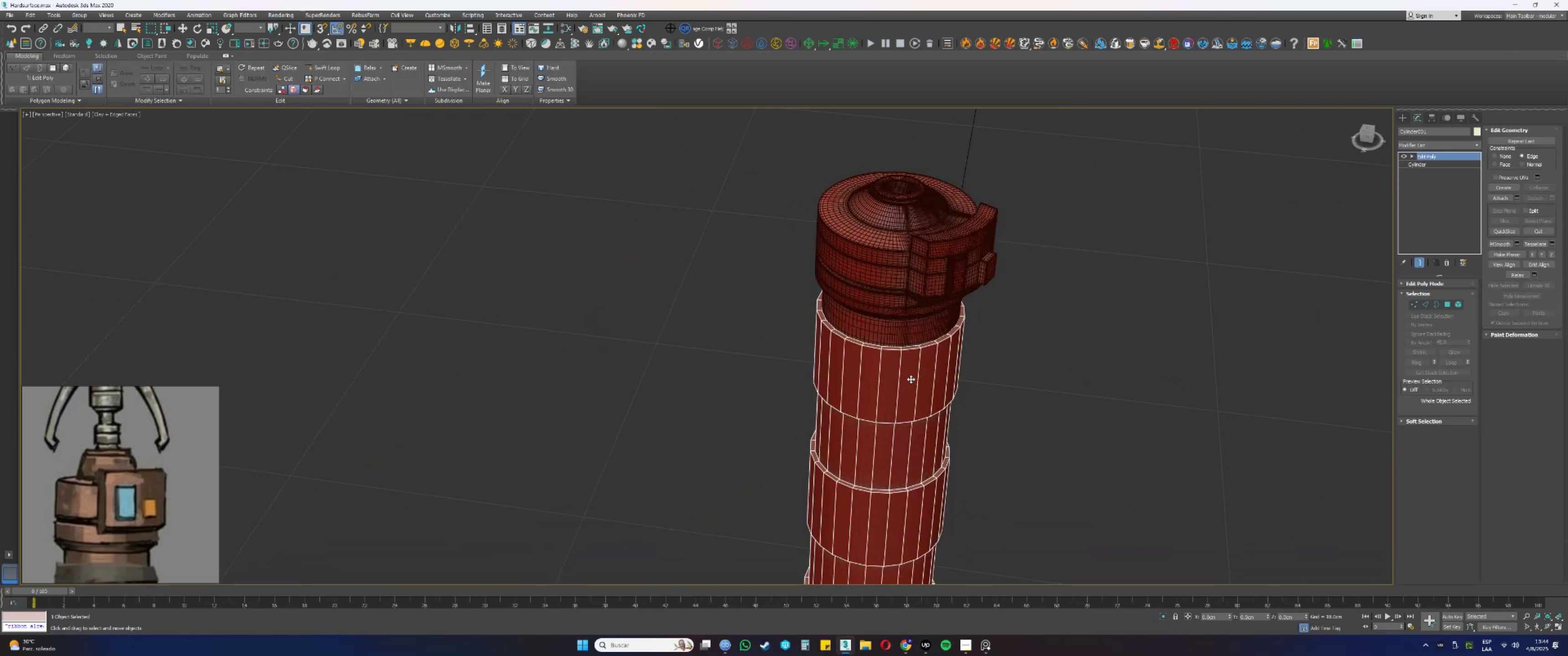 
scroll: coordinate [911, 380], scroll_direction: up, amount: 1.0
 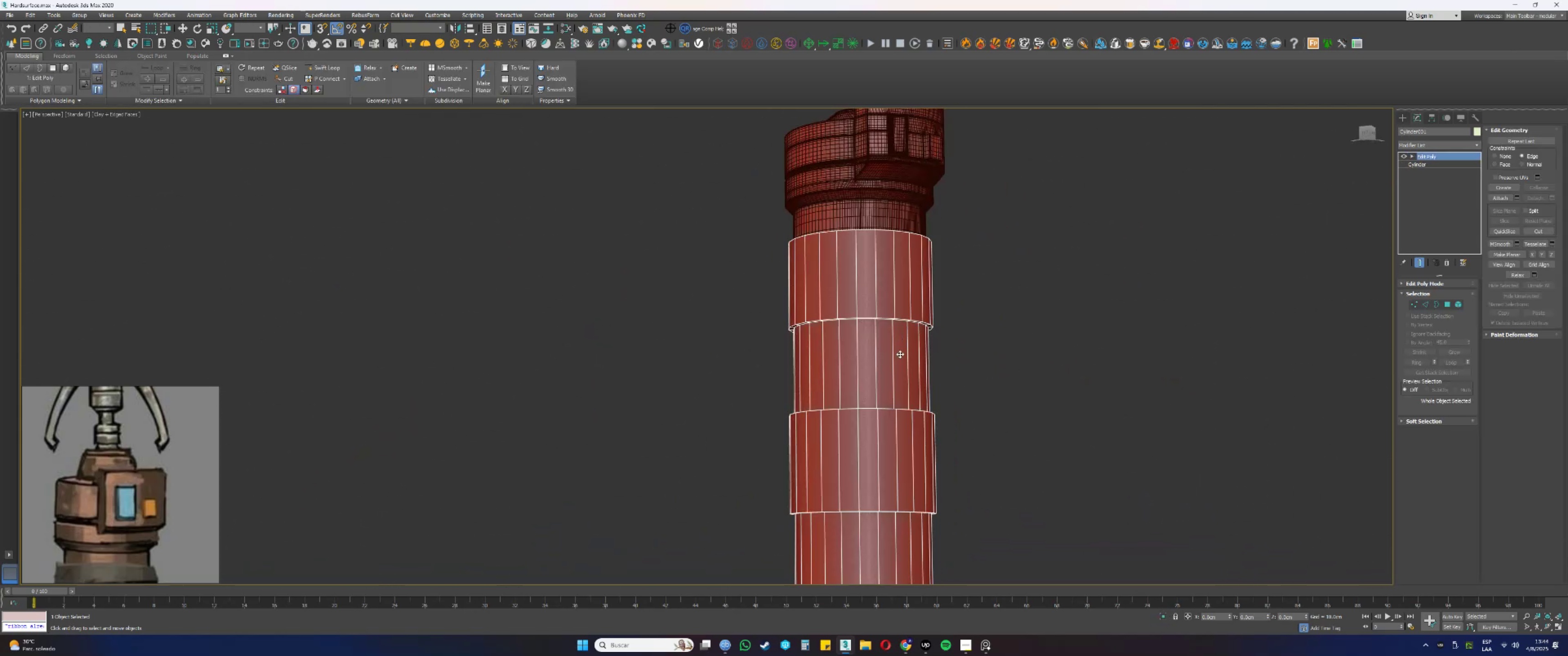 
scroll: coordinate [882, 311], scroll_direction: down, amount: 4.0
 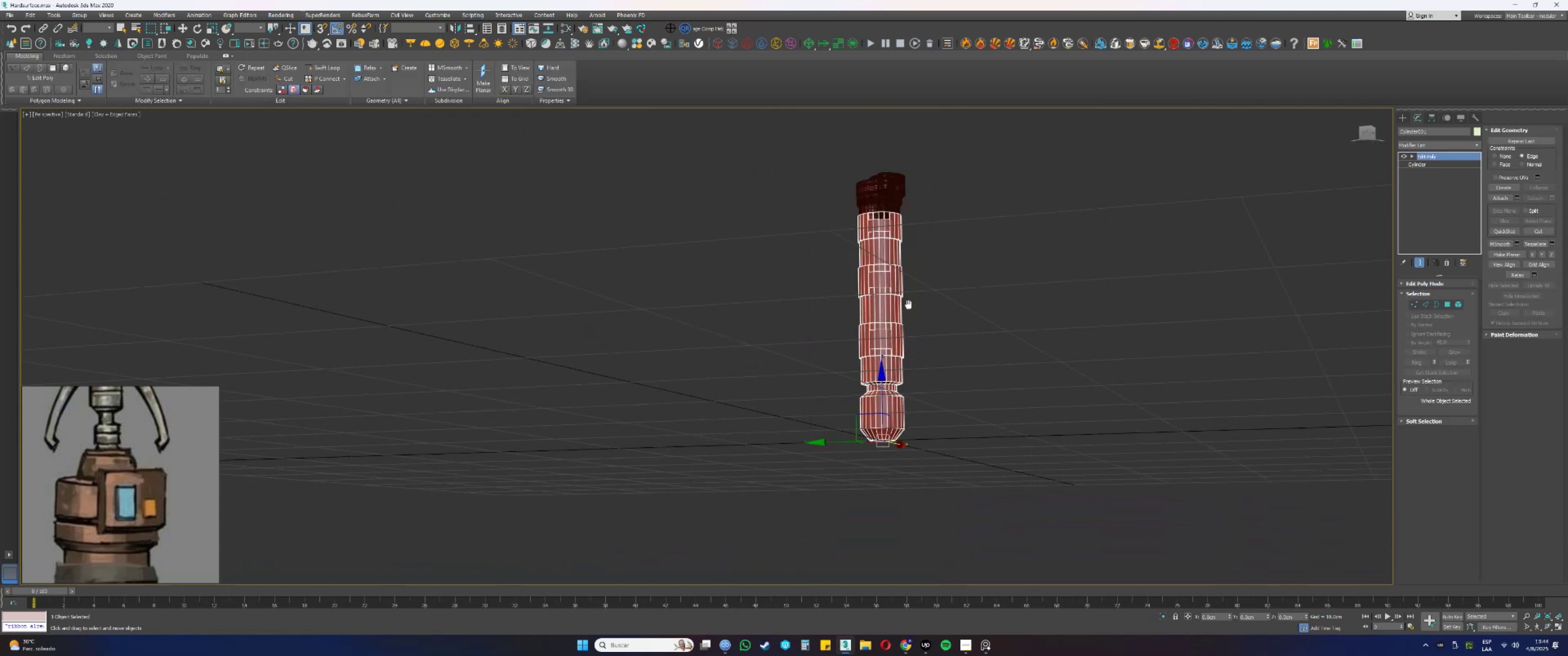 
key(Alt+AltLeft)
 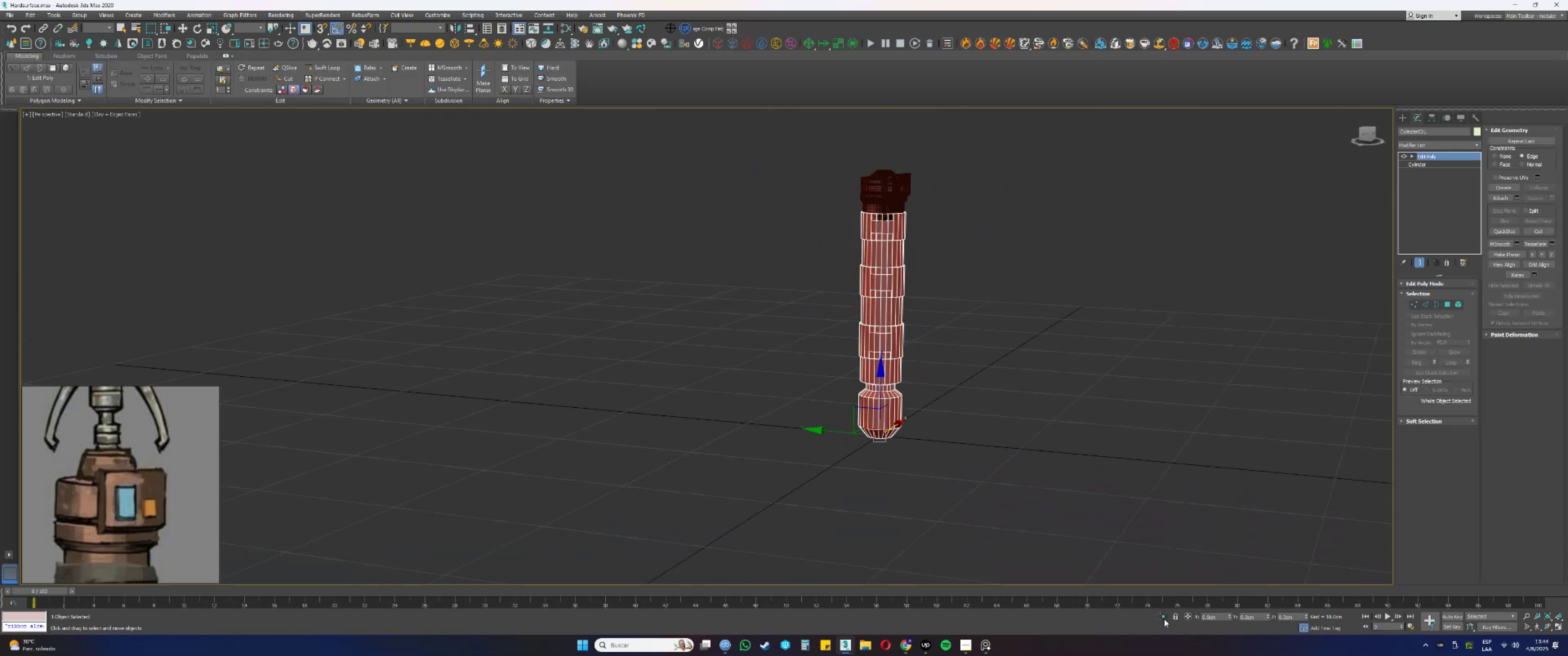 
hold_key(key=AltLeft, duration=0.35)
scroll: coordinate [854, 400], scroll_direction: up, amount: 1.0
 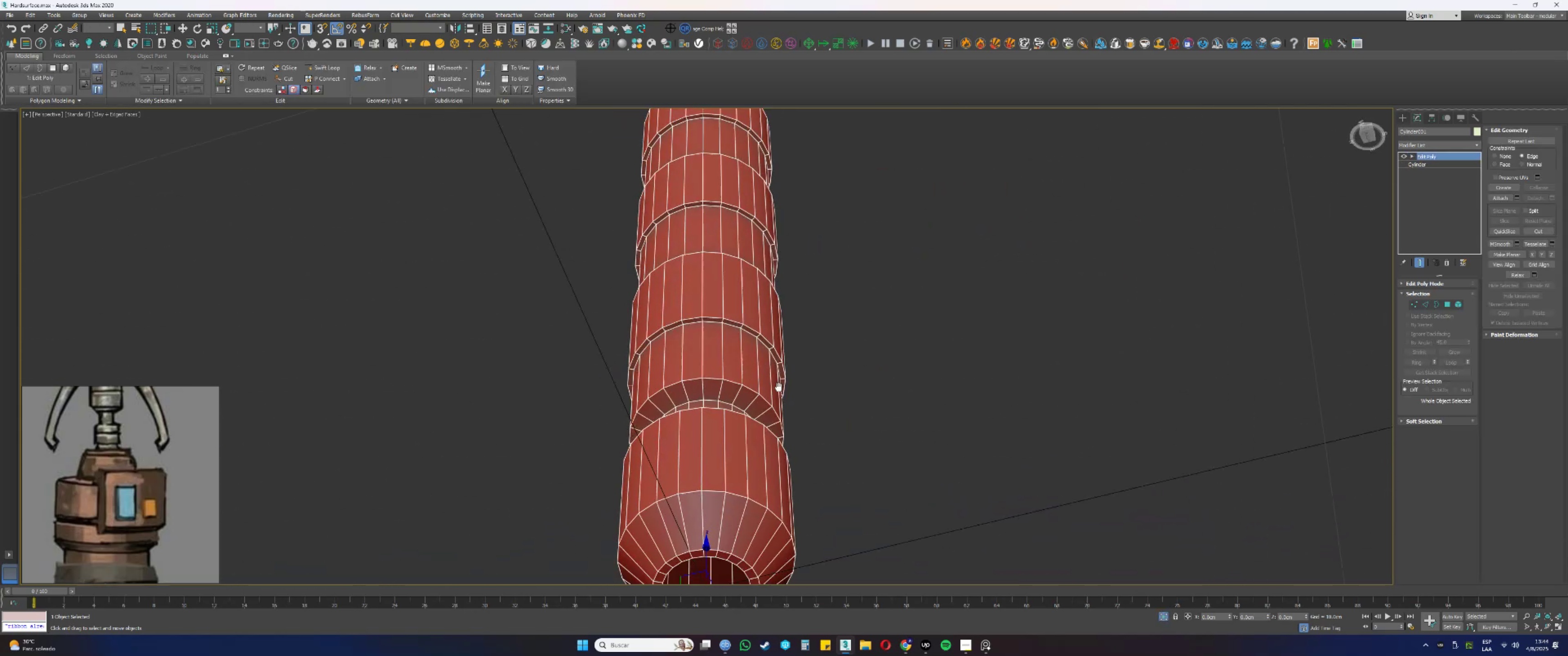 
key(3)
 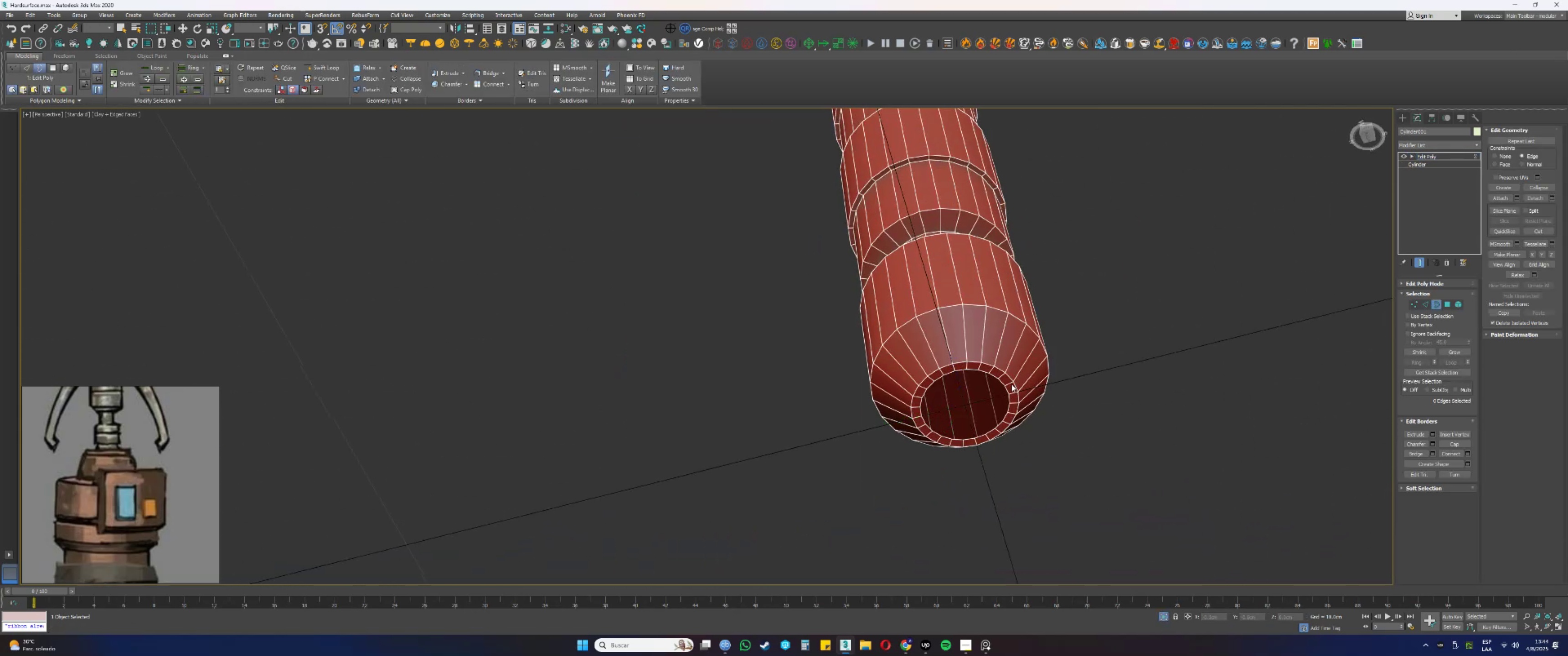 
left_click_drag(start_coordinate=[997, 390], to_coordinate=[990, 377])
 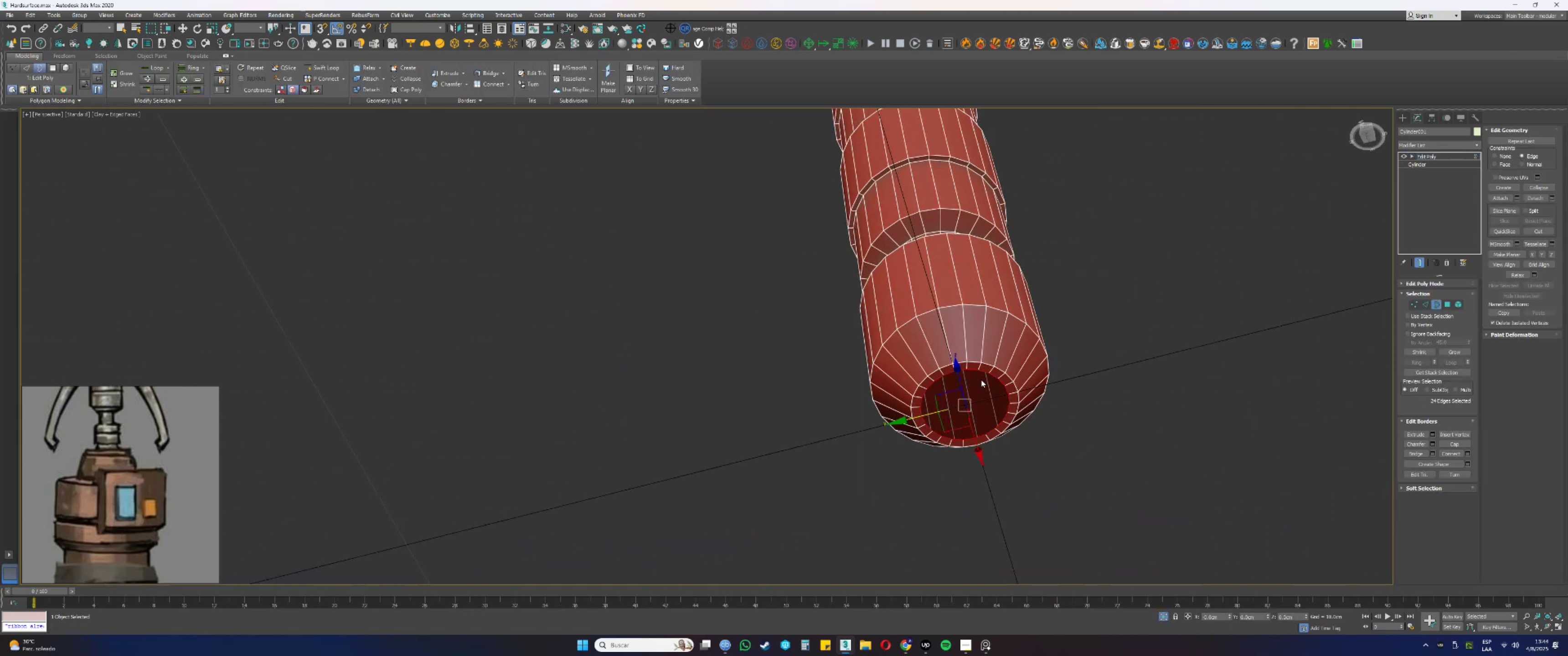 
key(Alt+AltLeft)
 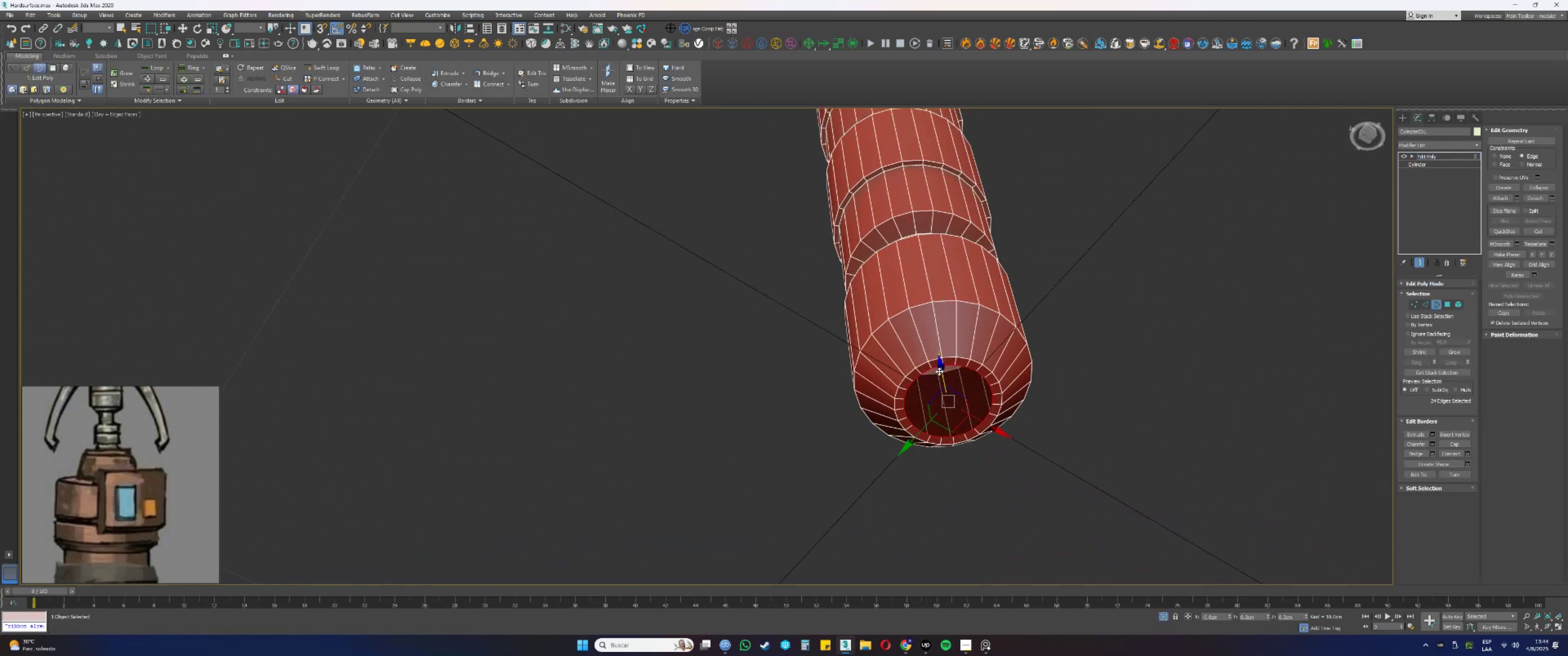 
scroll: coordinate [958, 405], scroll_direction: up, amount: 1.0
 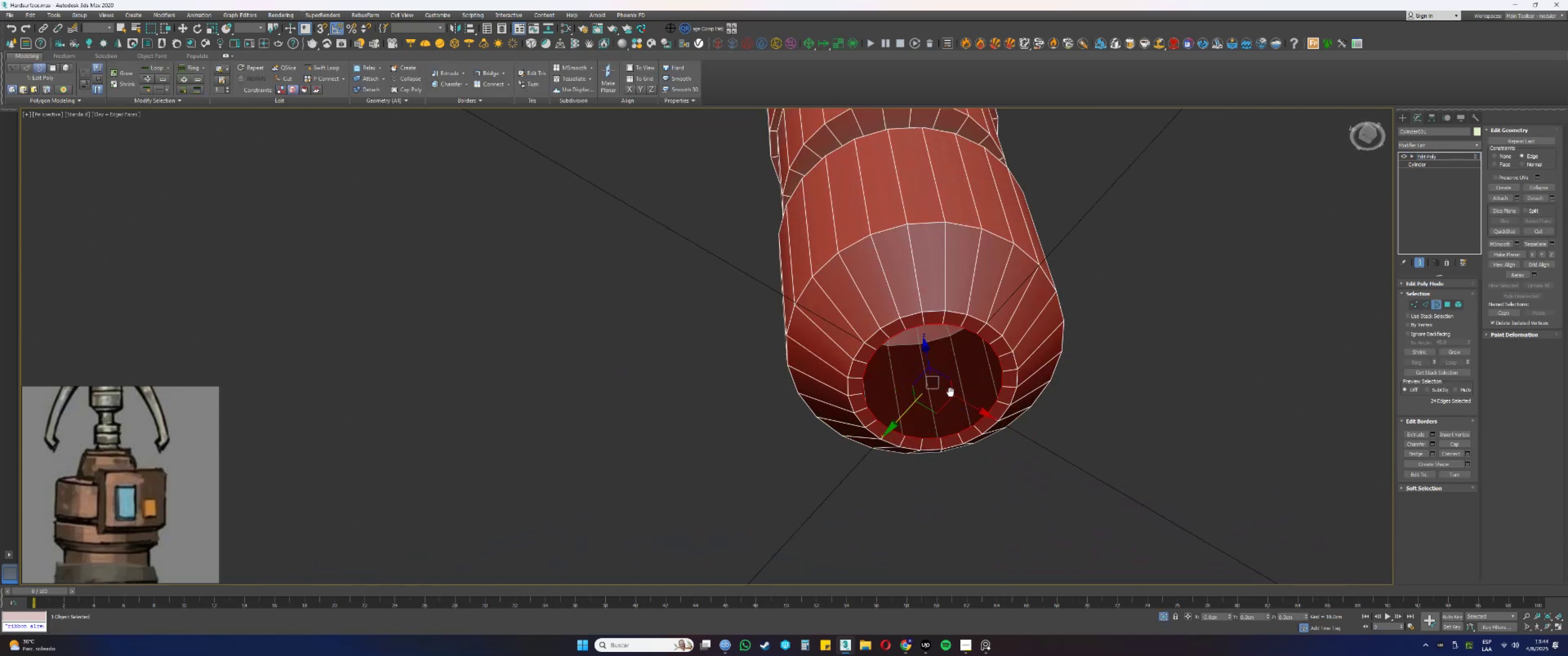 
key(R)
 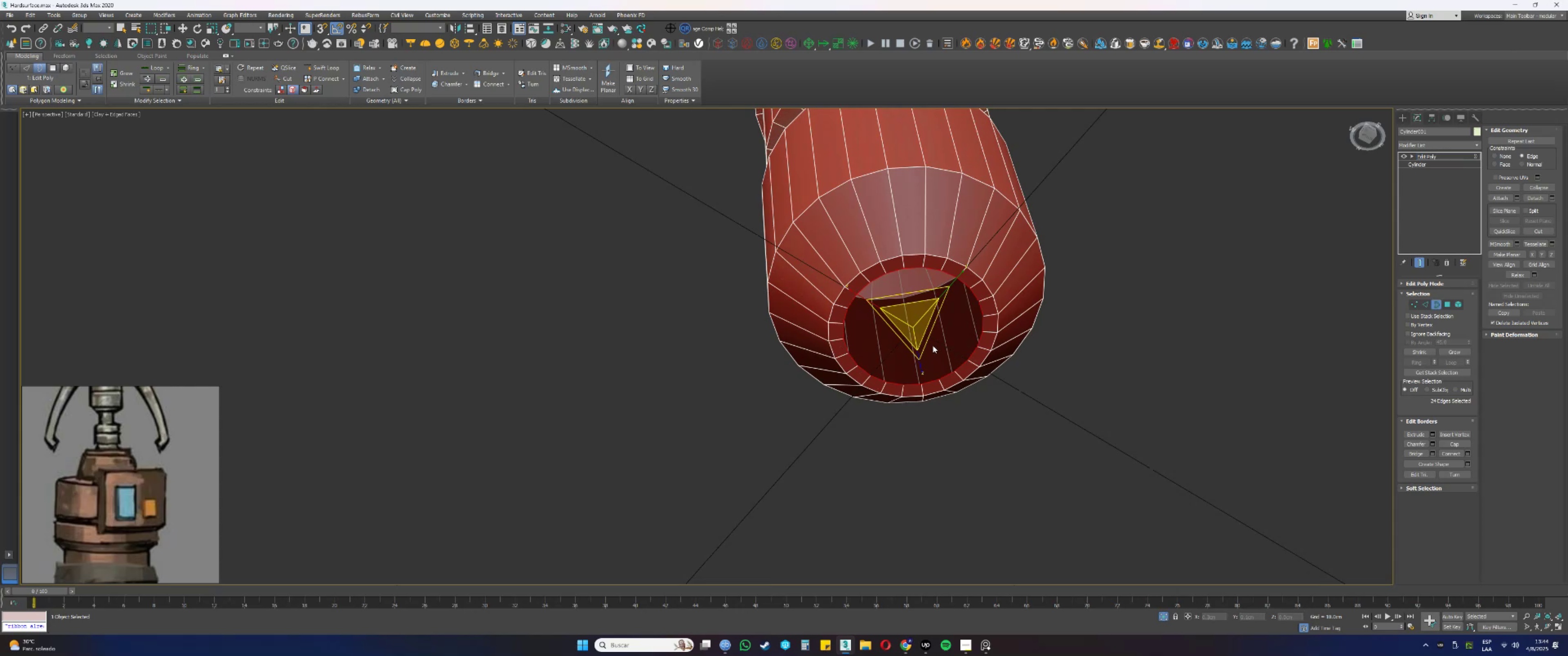 
key(Shift+ShiftLeft)
 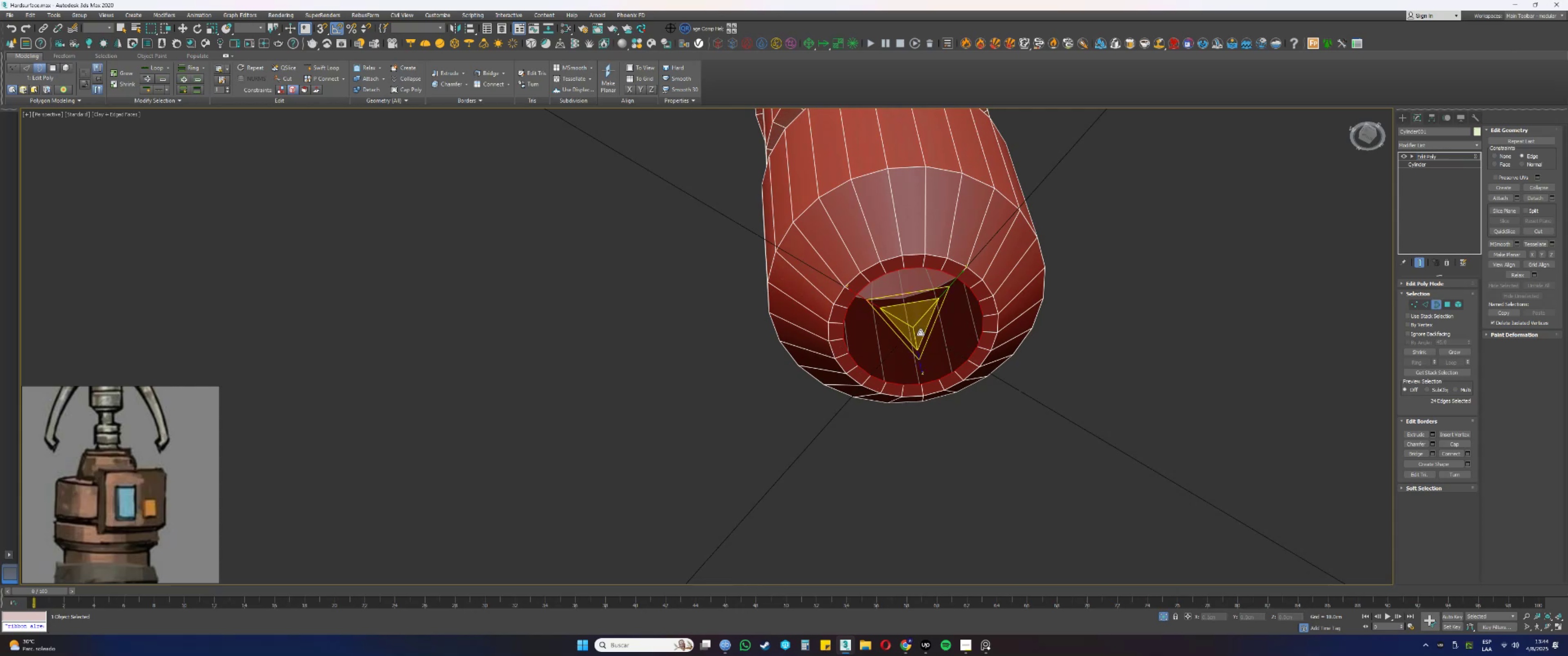 
left_click_drag(start_coordinate=[913, 321], to_coordinate=[912, 339])
 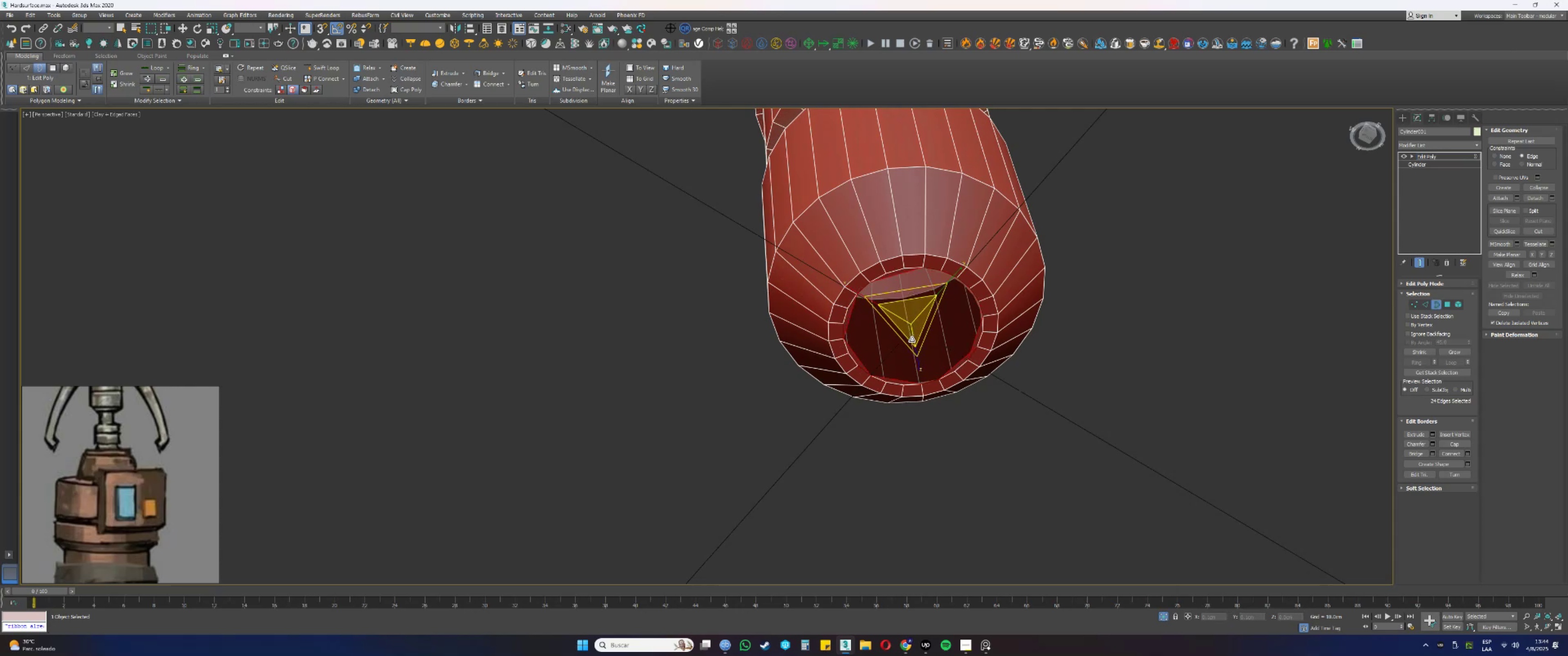 
key(Control+ControlLeft)
 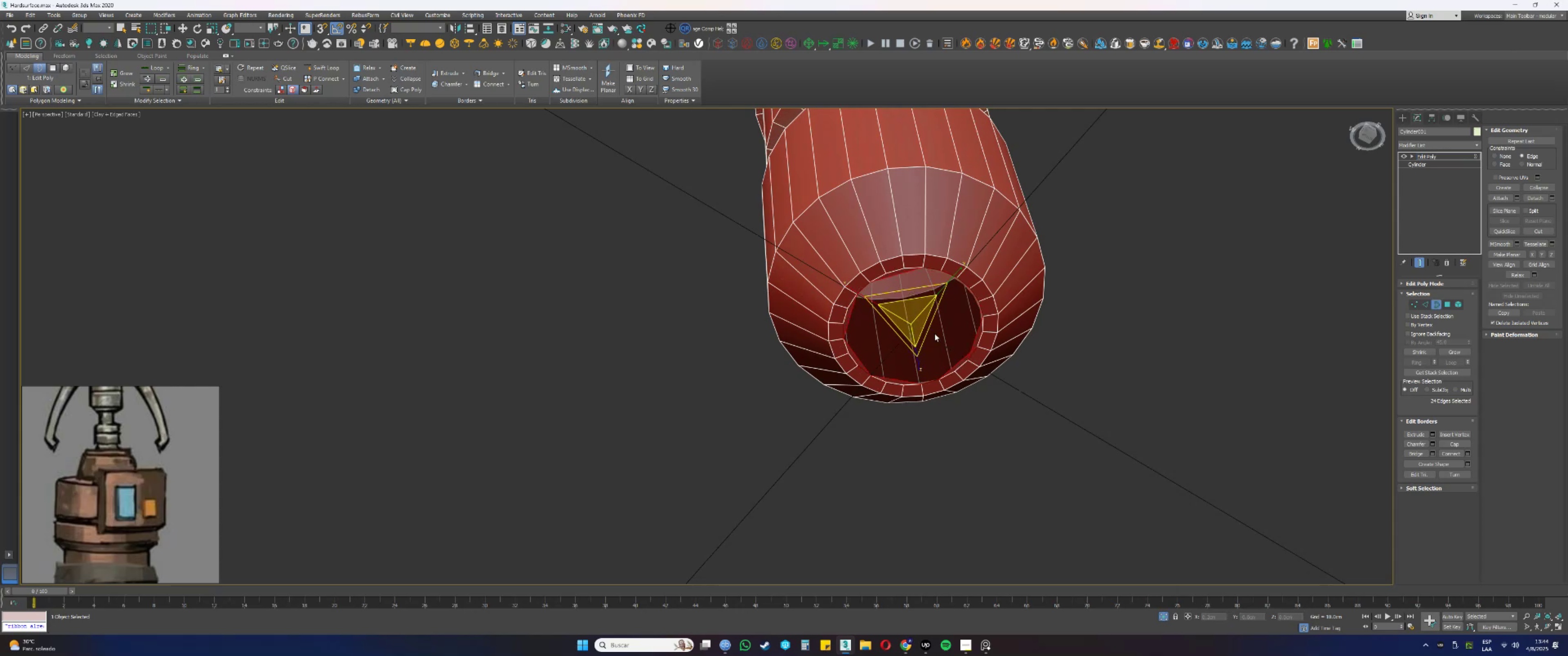 
key(Control+Z)
 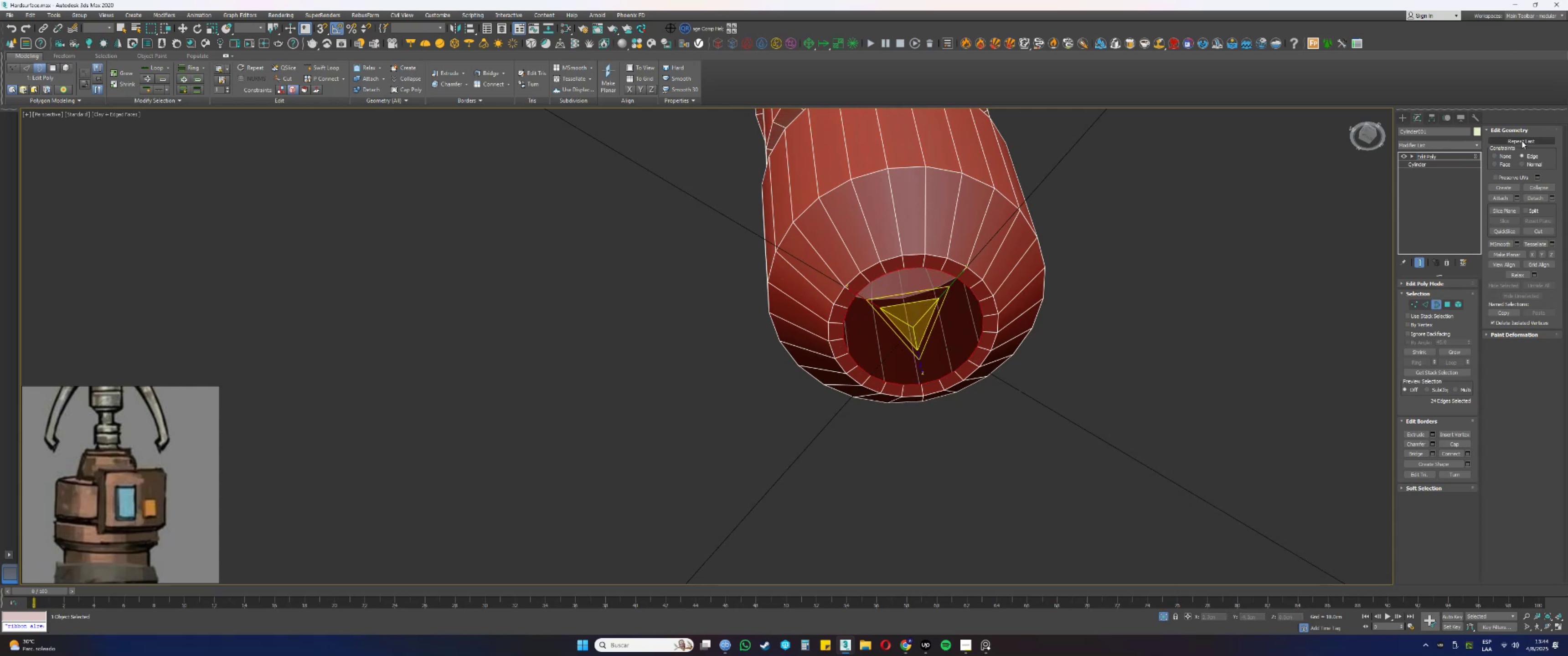 
left_click([1501, 156])
 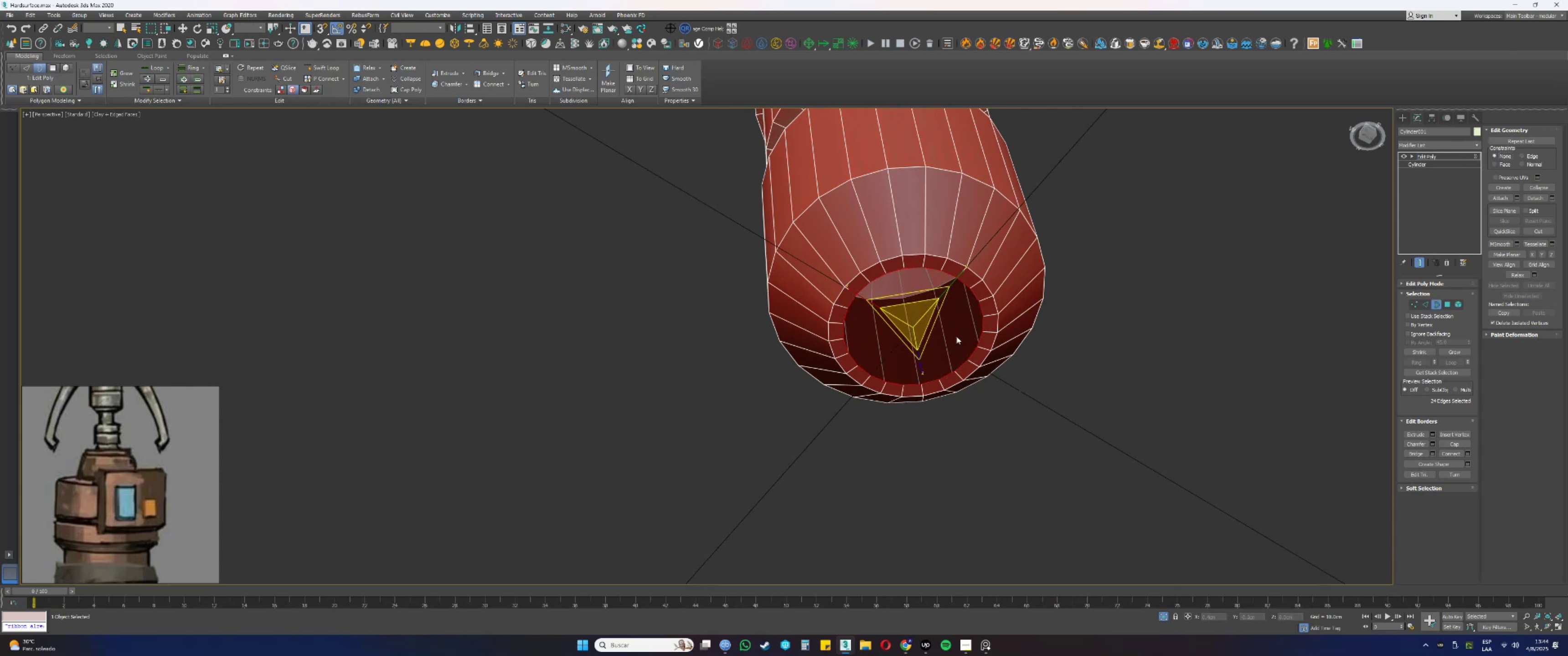 
key(Shift+ShiftLeft)
 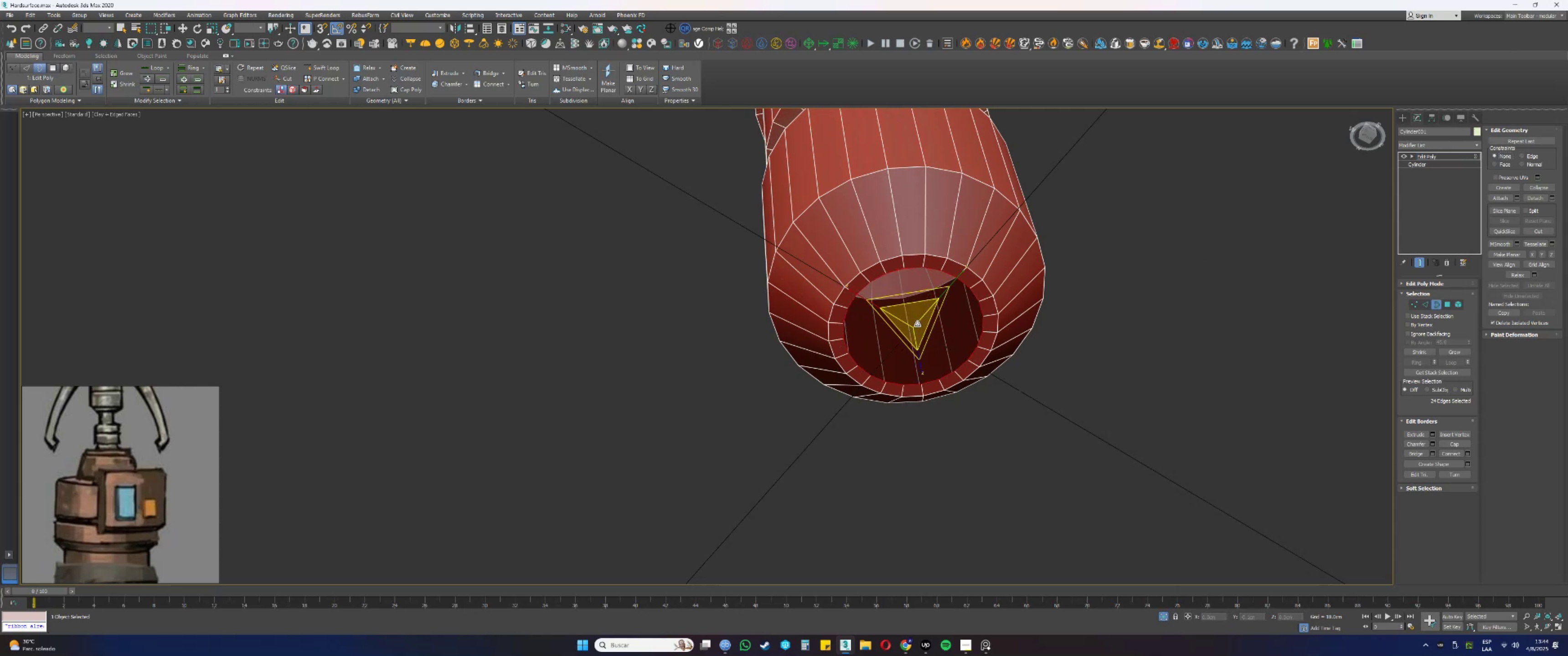 
left_click_drag(start_coordinate=[913, 317], to_coordinate=[913, 330])
 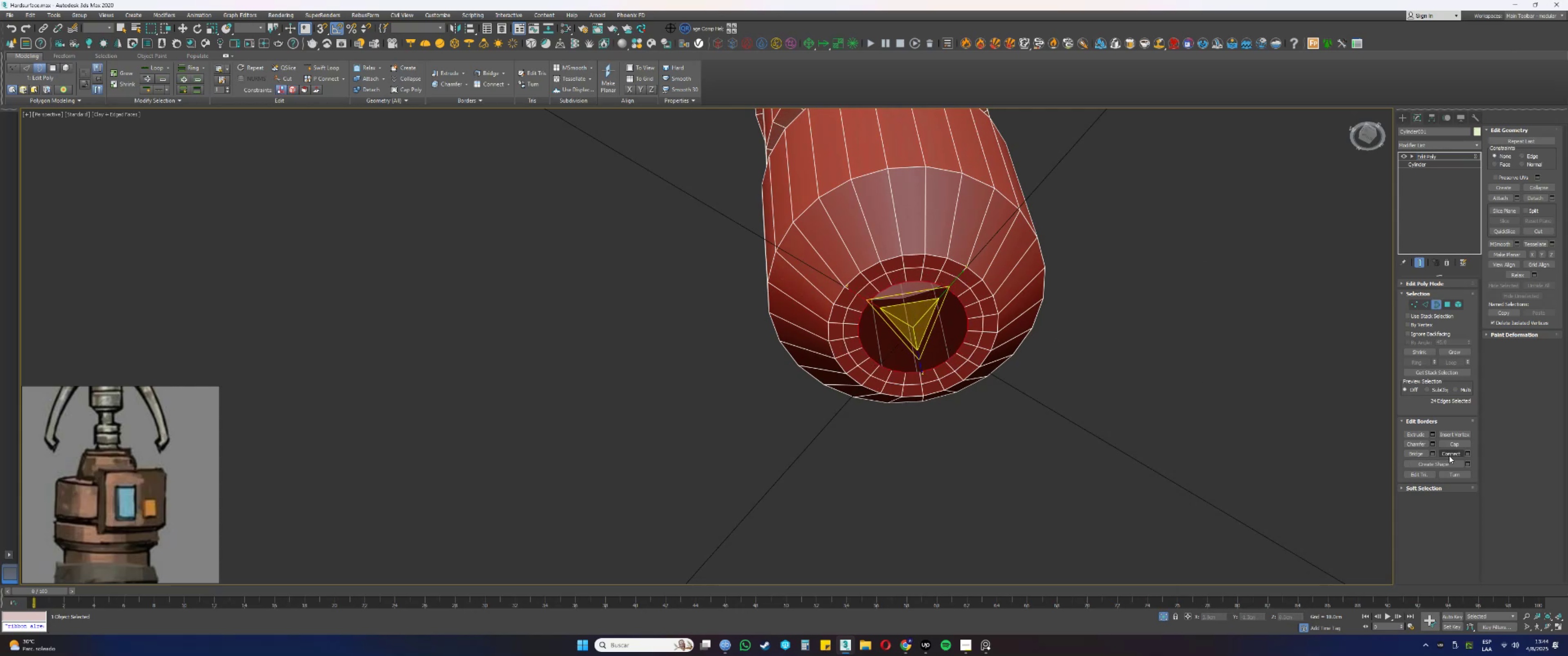 
left_click([1453, 444])
 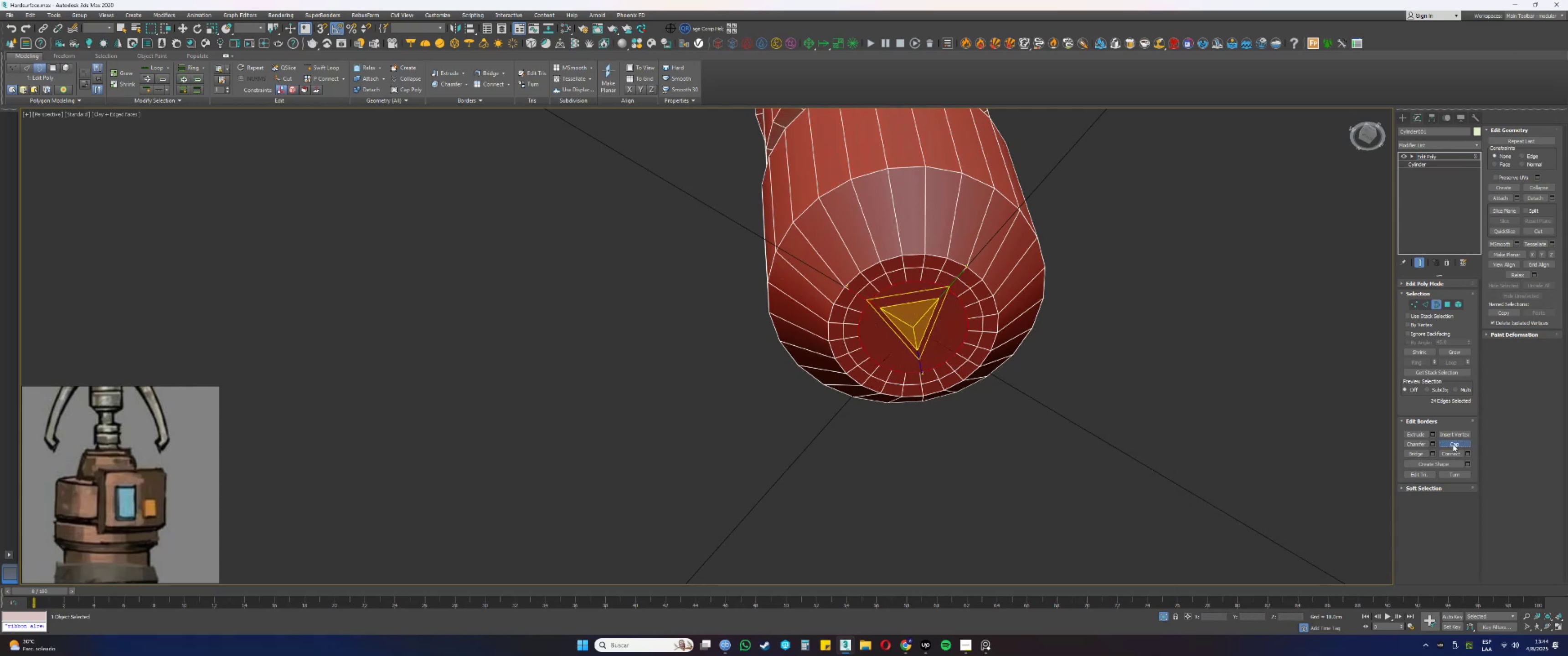 
type(4q)
 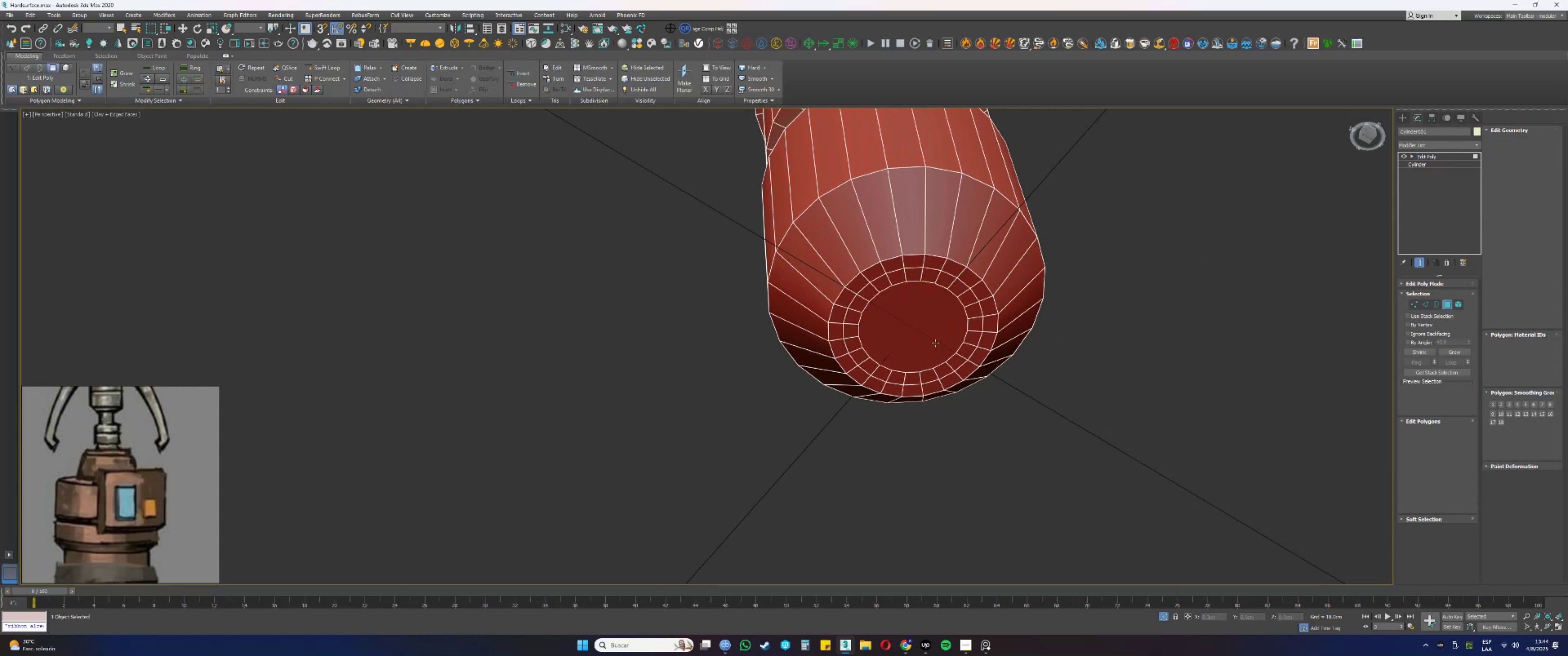 
left_click([934, 332])
 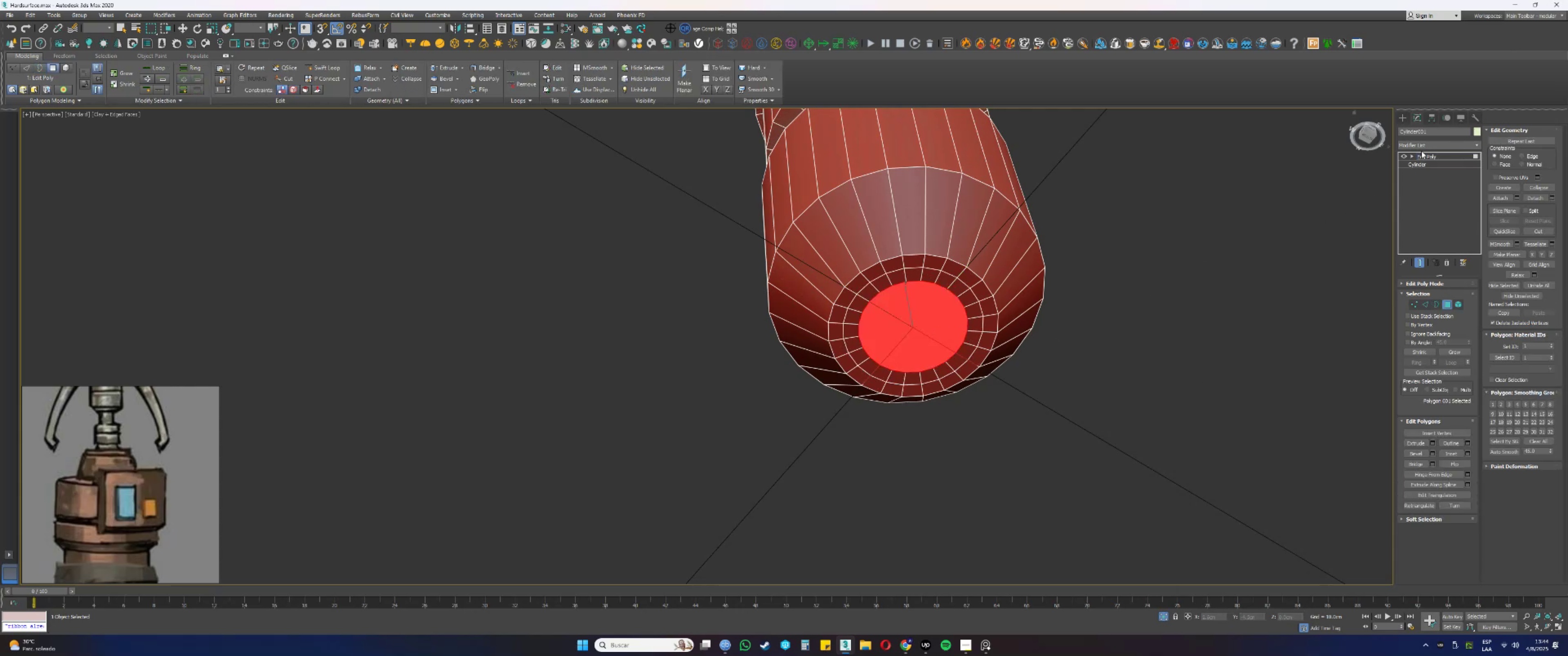 
double_click([1424, 147])
 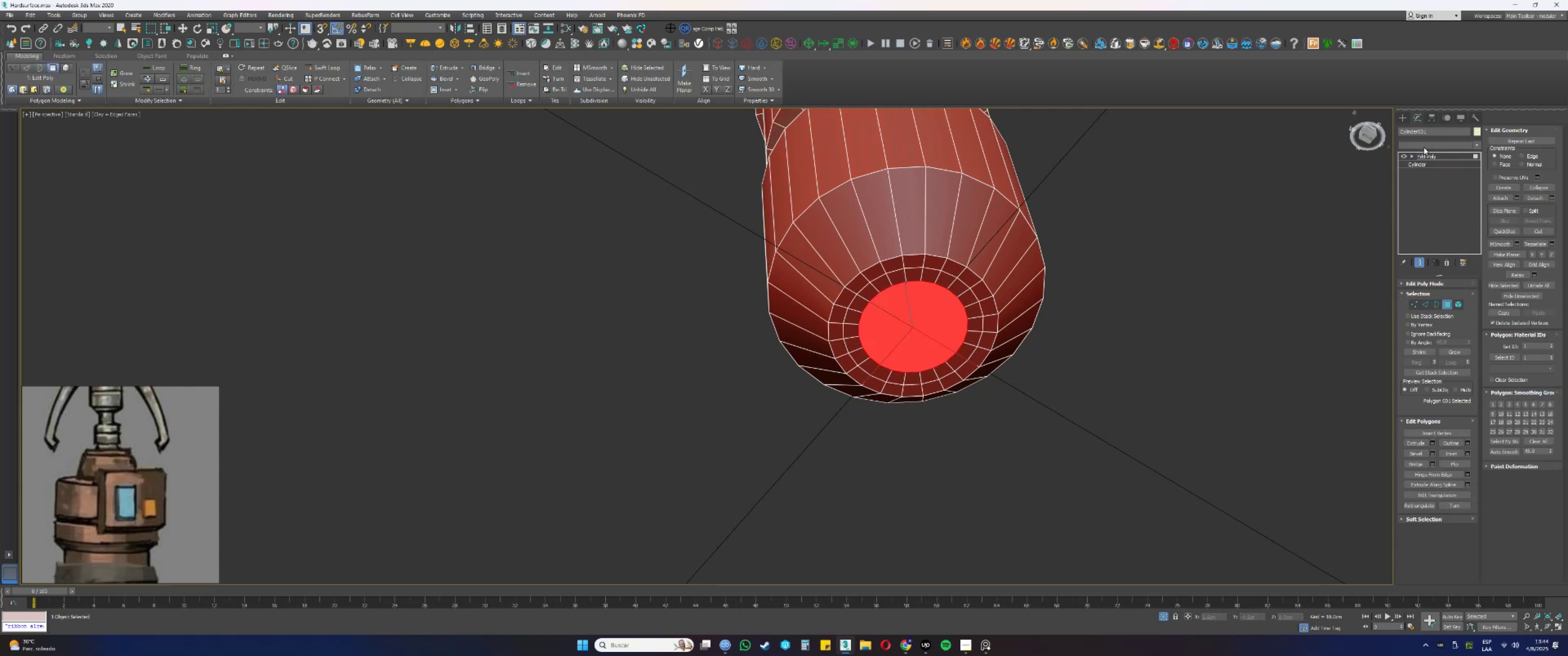 
key(Q)
 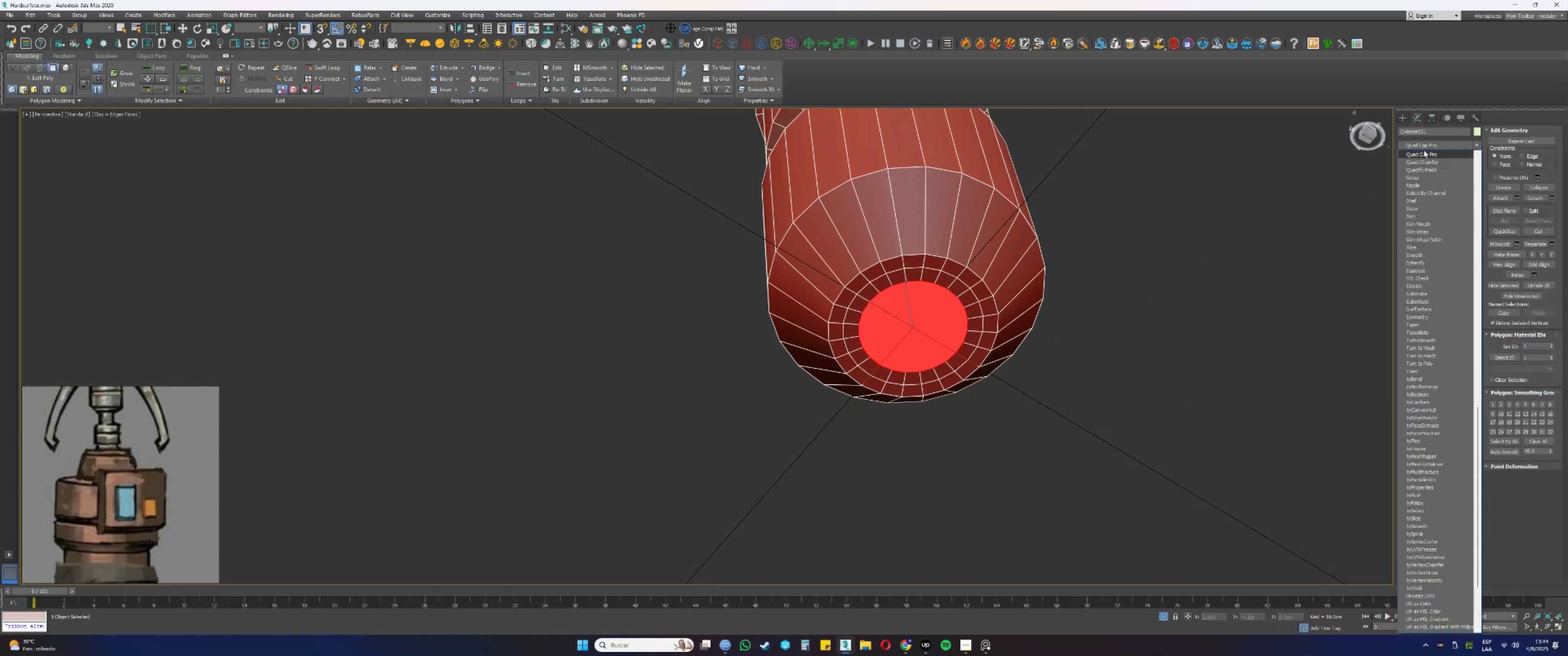 
left_click([1421, 153])
 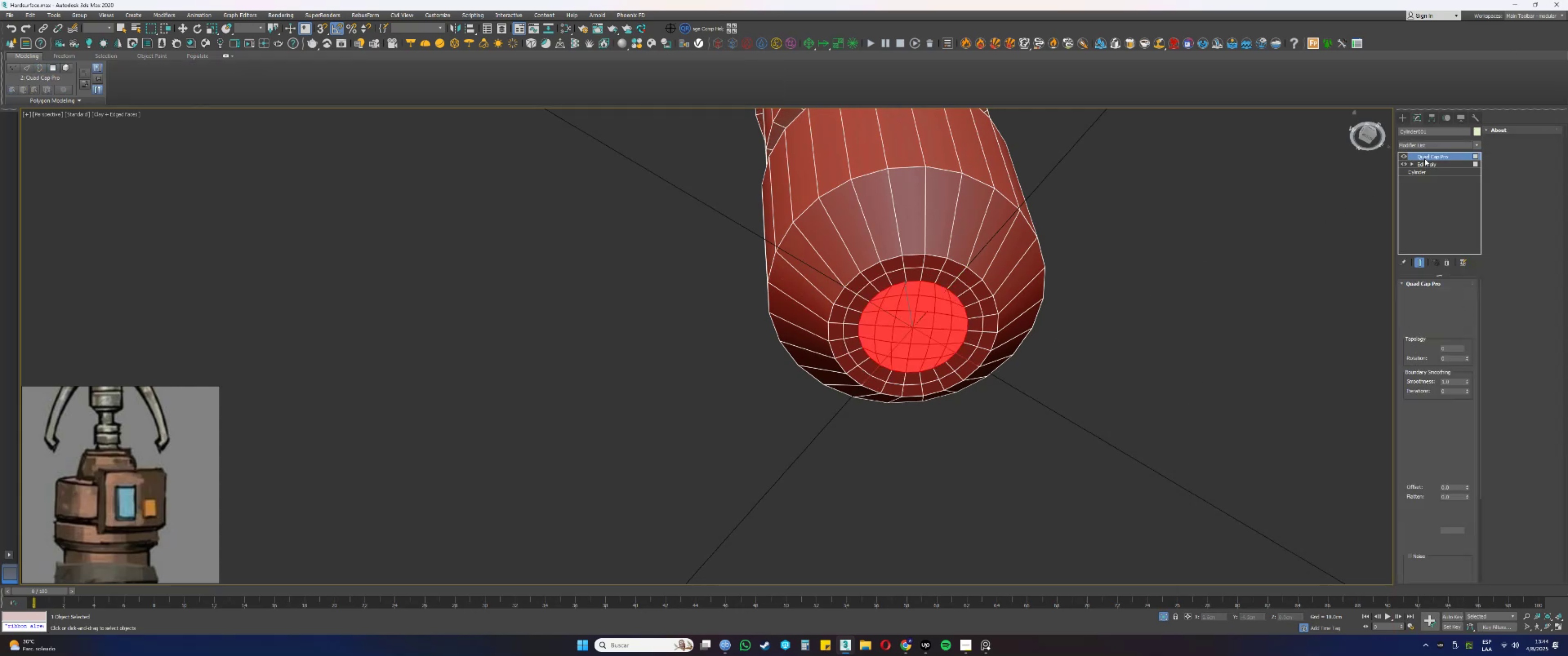 
right_click([1423, 163])
 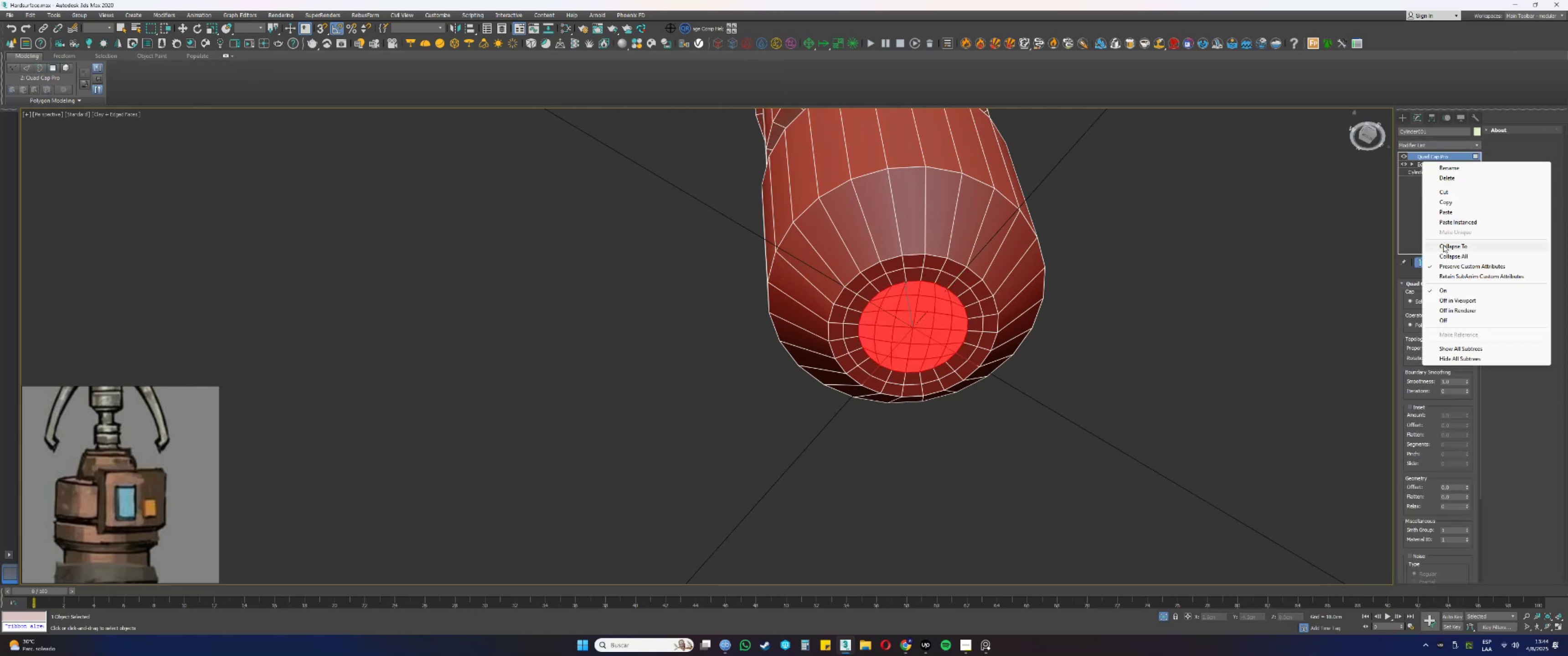 
left_click([1444, 255])
 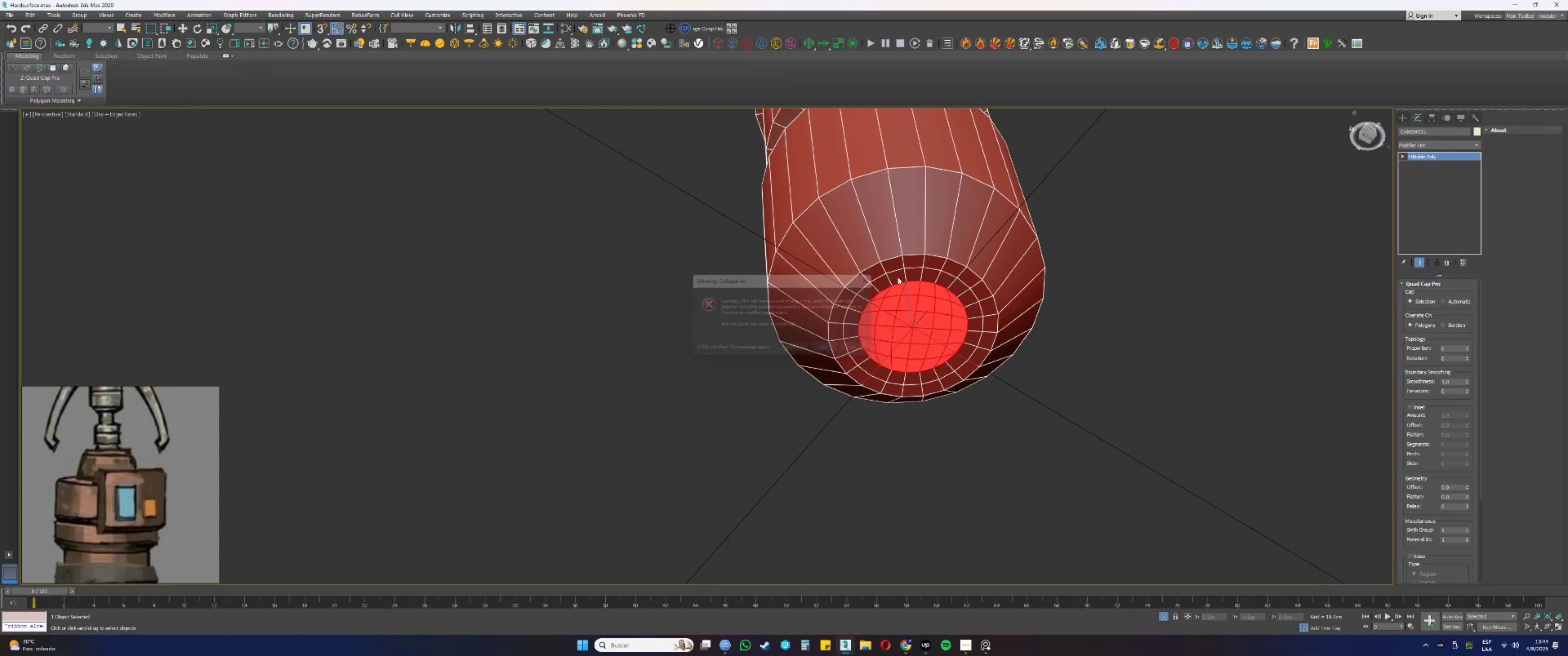 
scroll: coordinate [854, 265], scroll_direction: up, amount: 2.0
 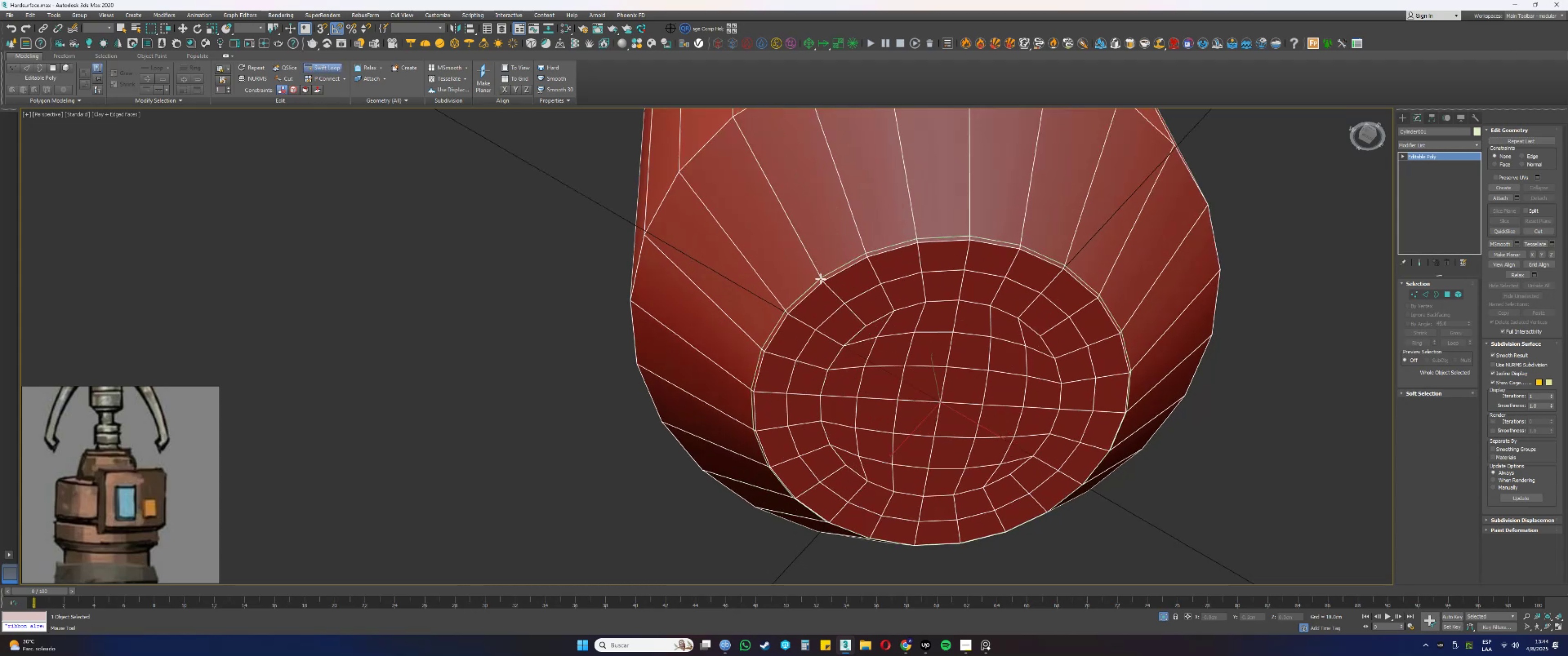 
left_click([822, 280])
 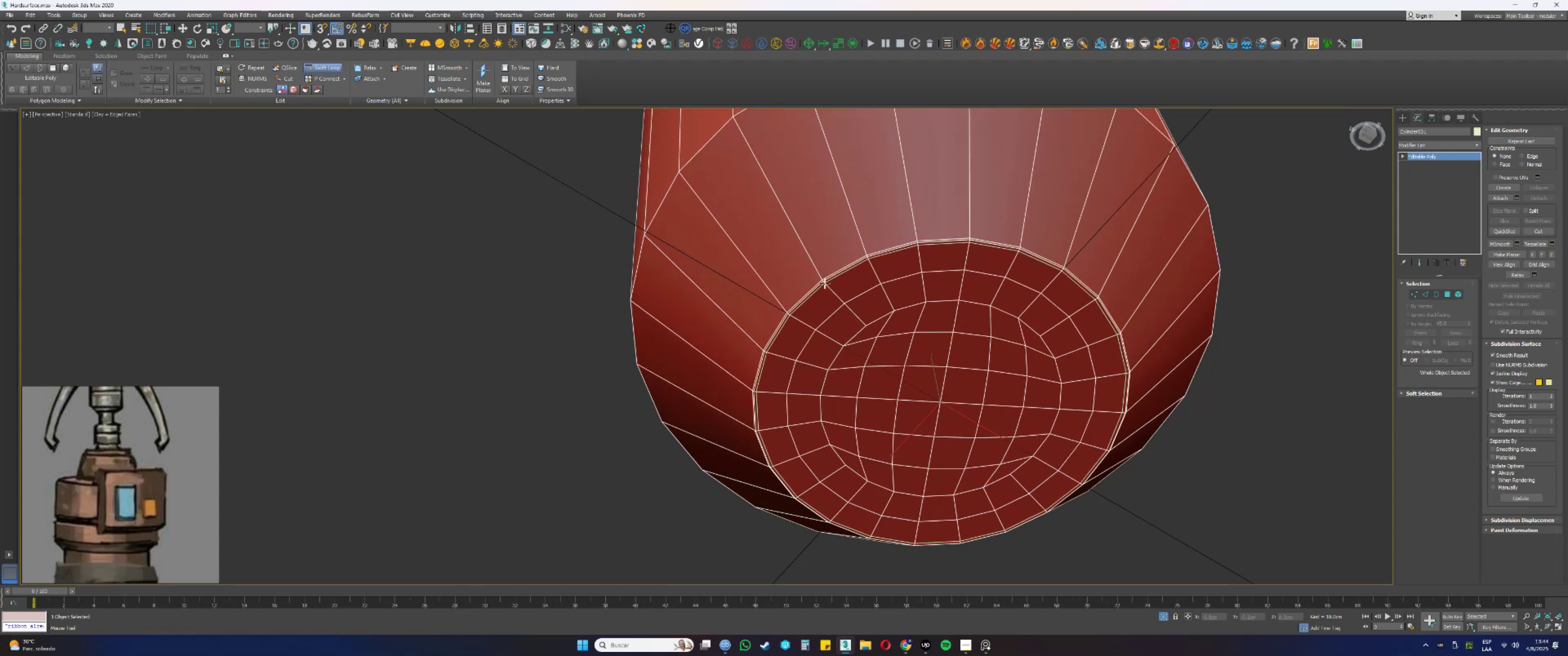 
left_click([825, 283])
 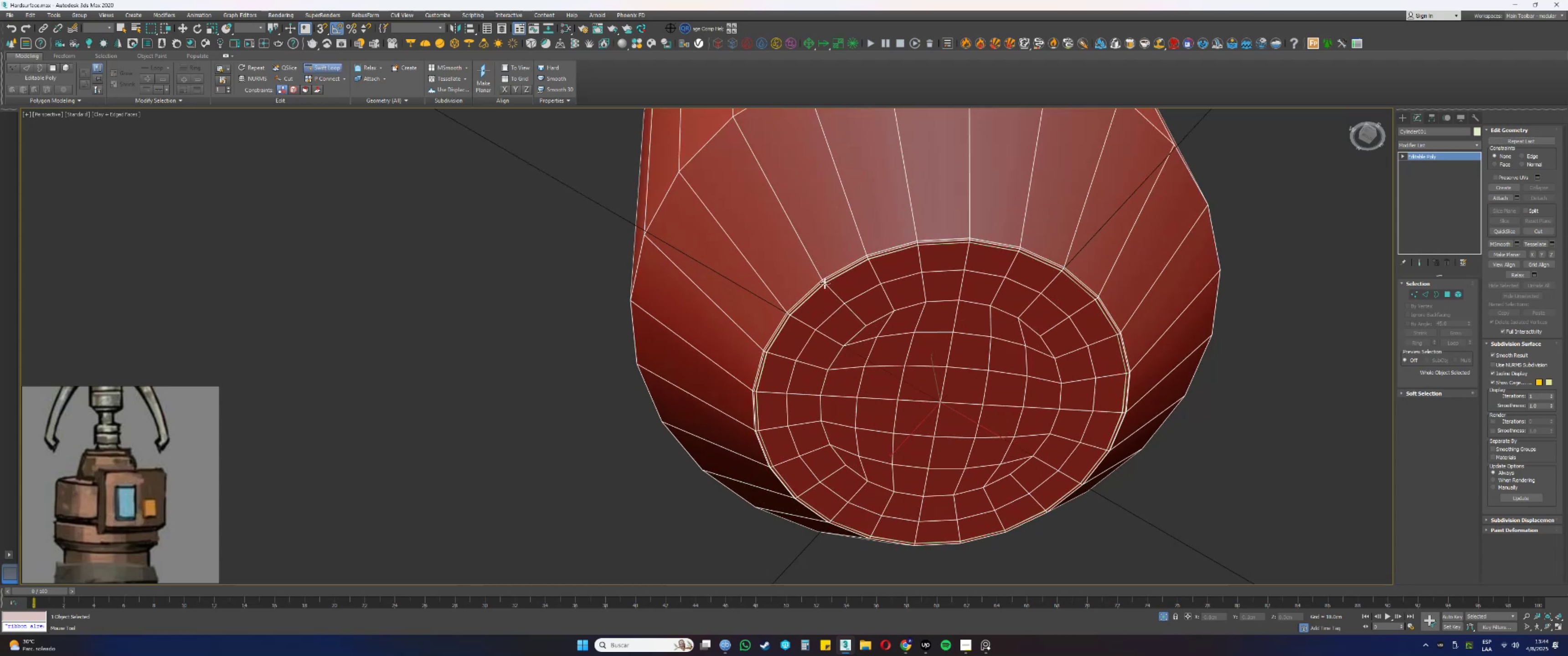 
hold_key(key=AltLeft, duration=0.34)
 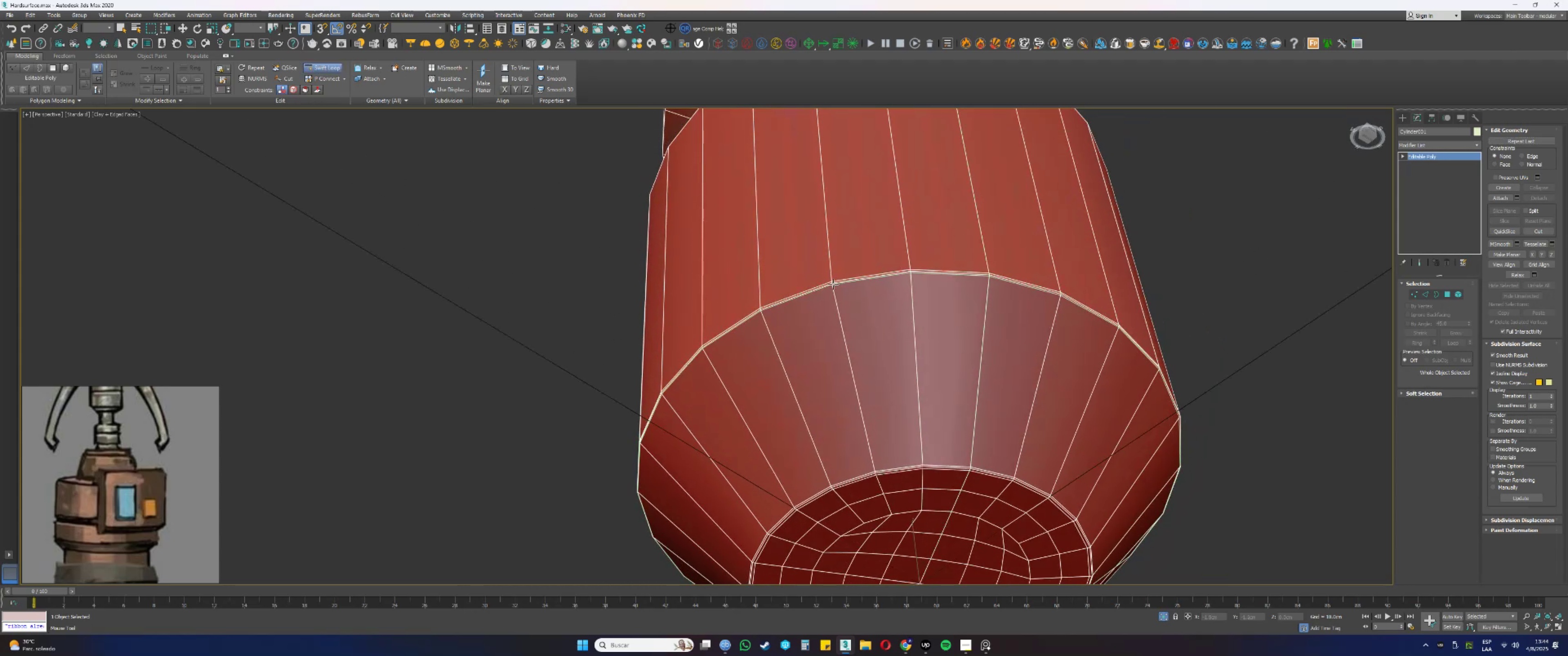 
left_click([833, 286])
 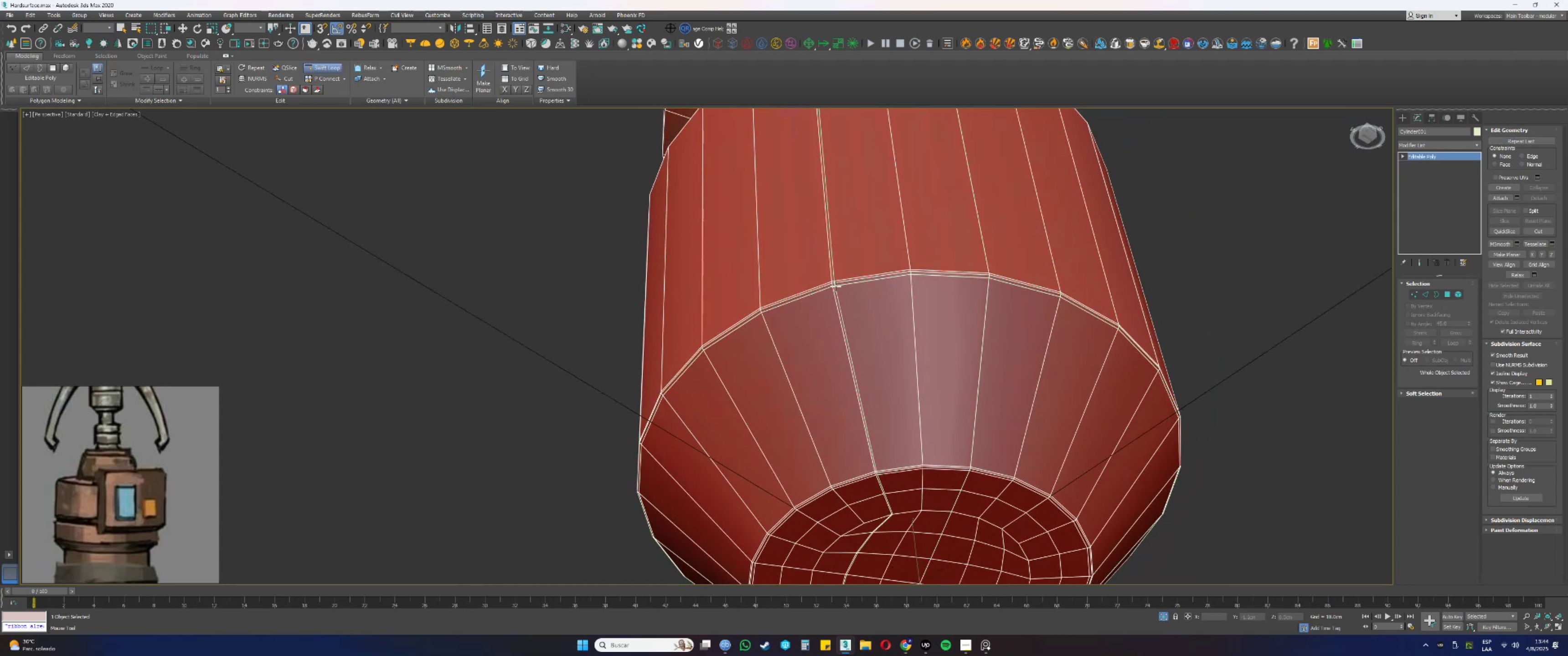 
scroll: coordinate [875, 364], scroll_direction: down, amount: 4.0
 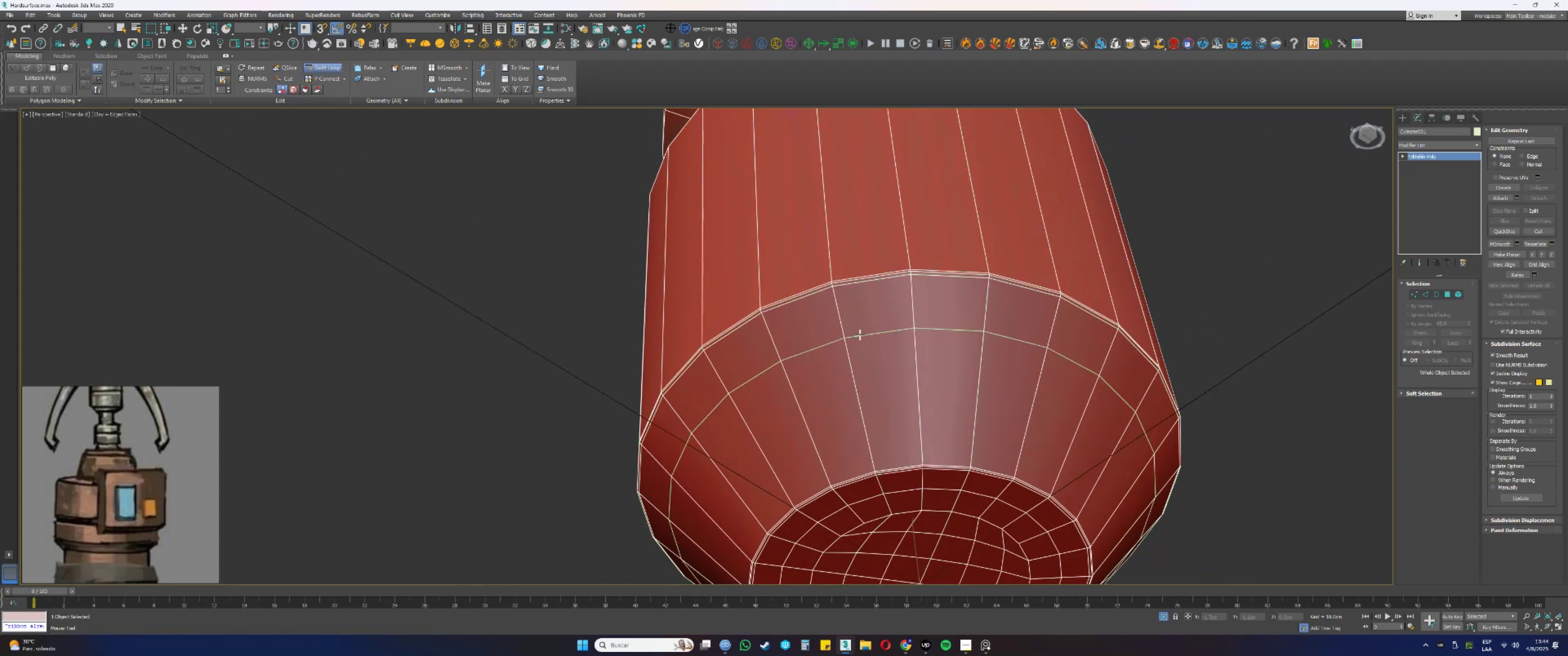 
hold_key(key=AltLeft, duration=0.57)
 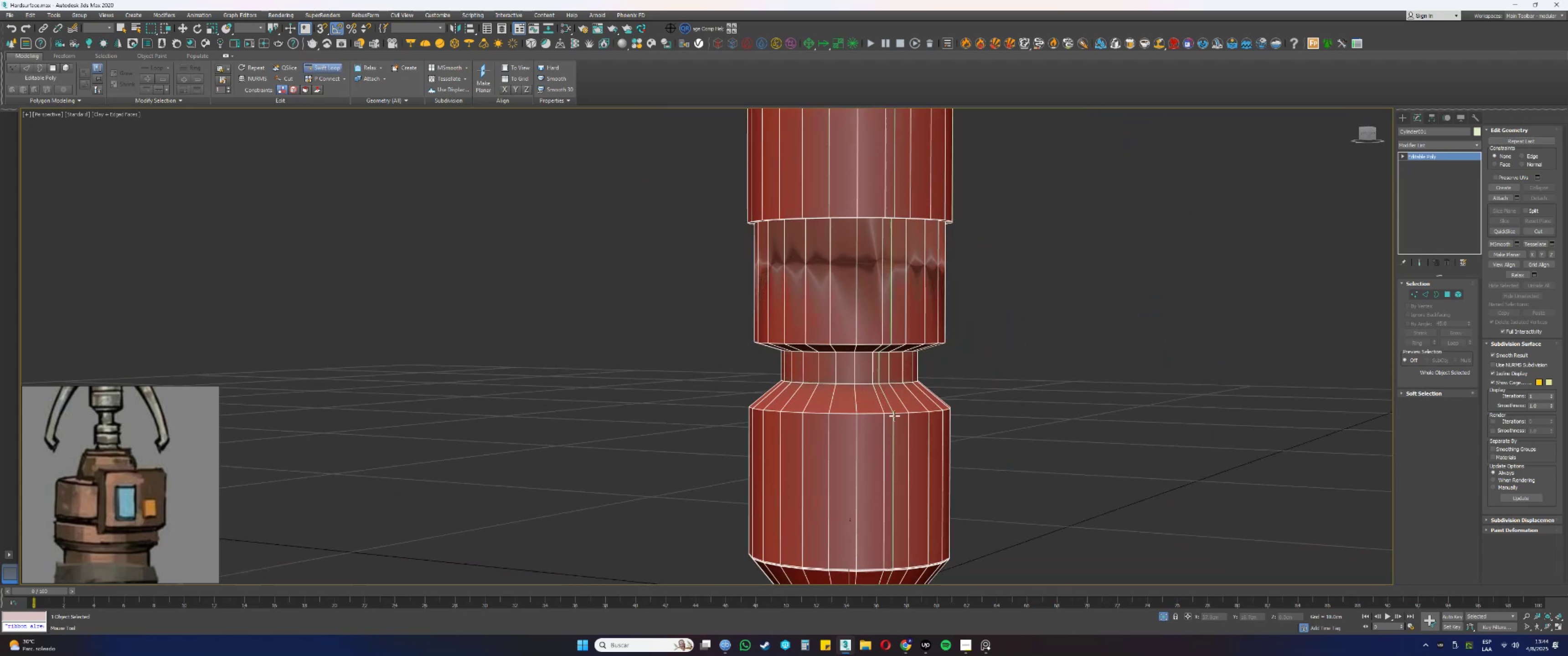 
hold_key(key=AltLeft, duration=1.27)
 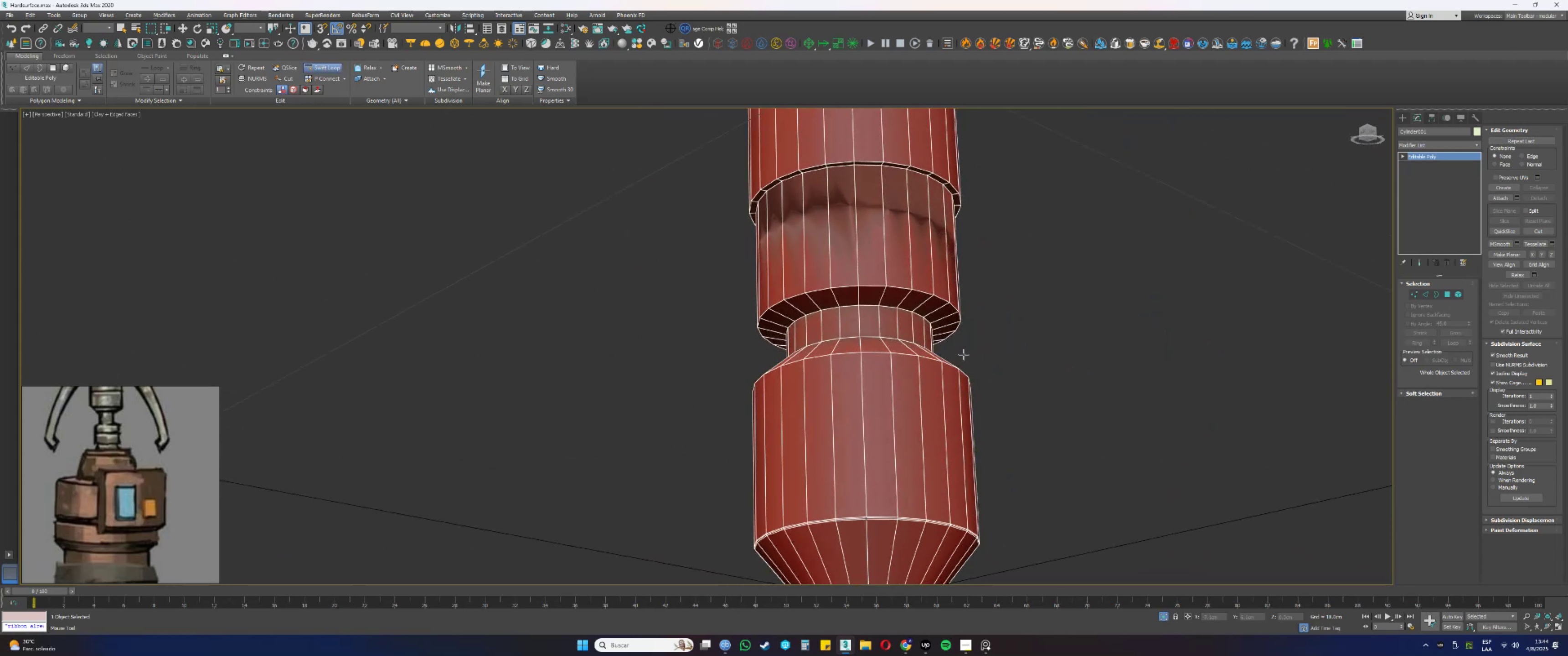 
right_click([941, 322])
 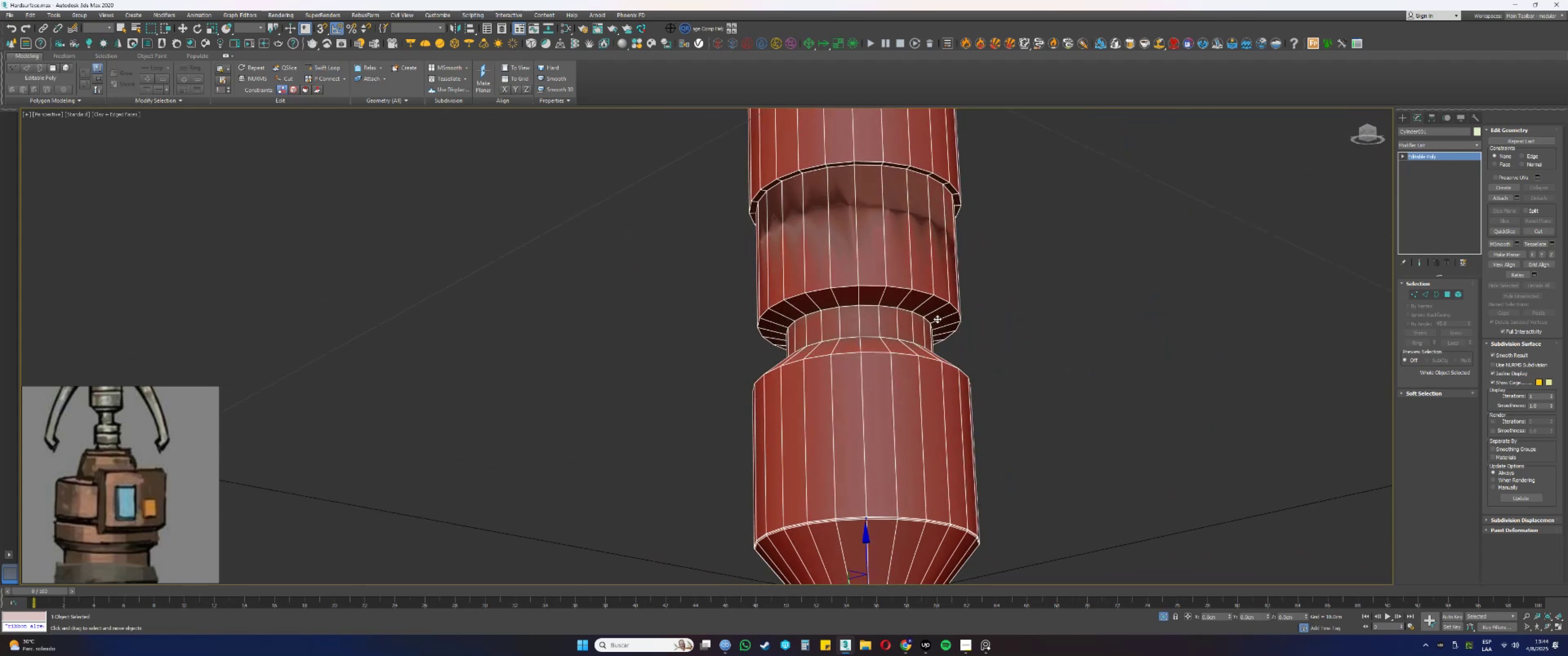 
key(5)
 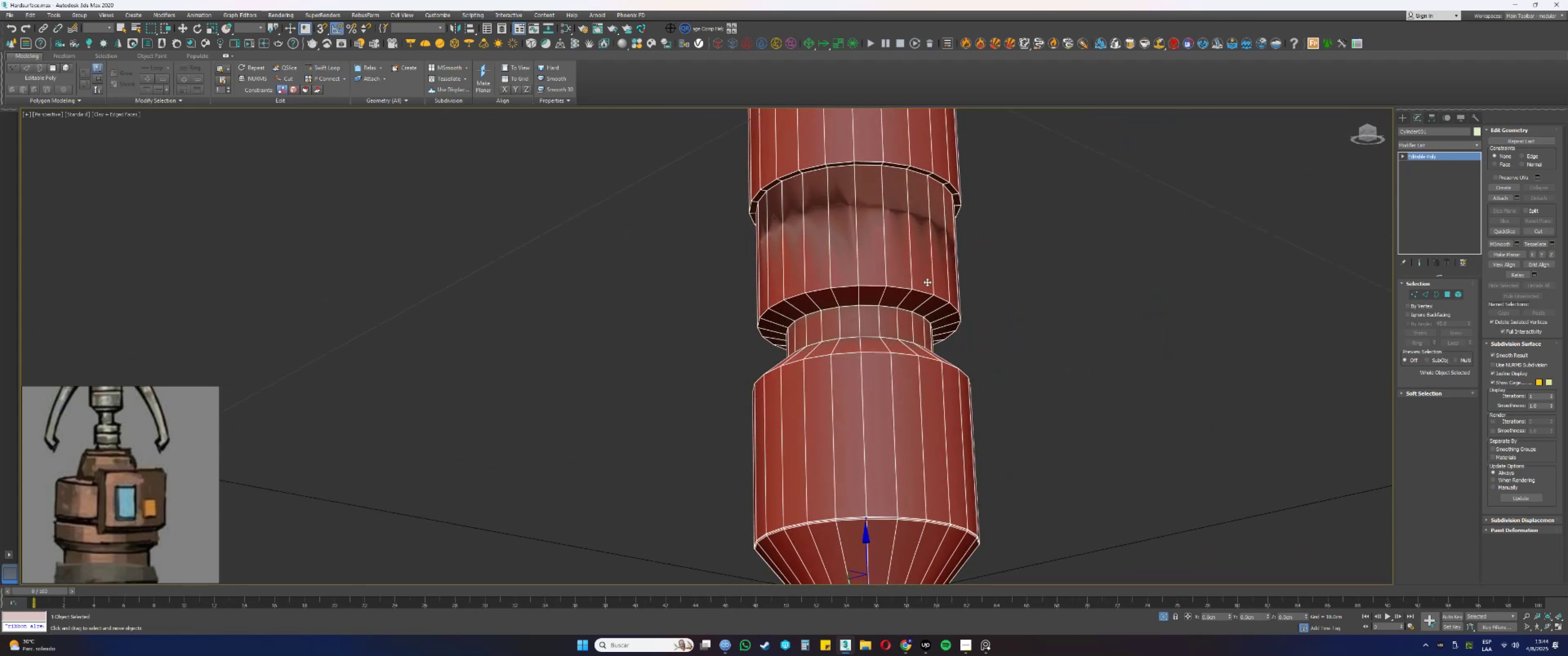 
left_click([922, 271])
 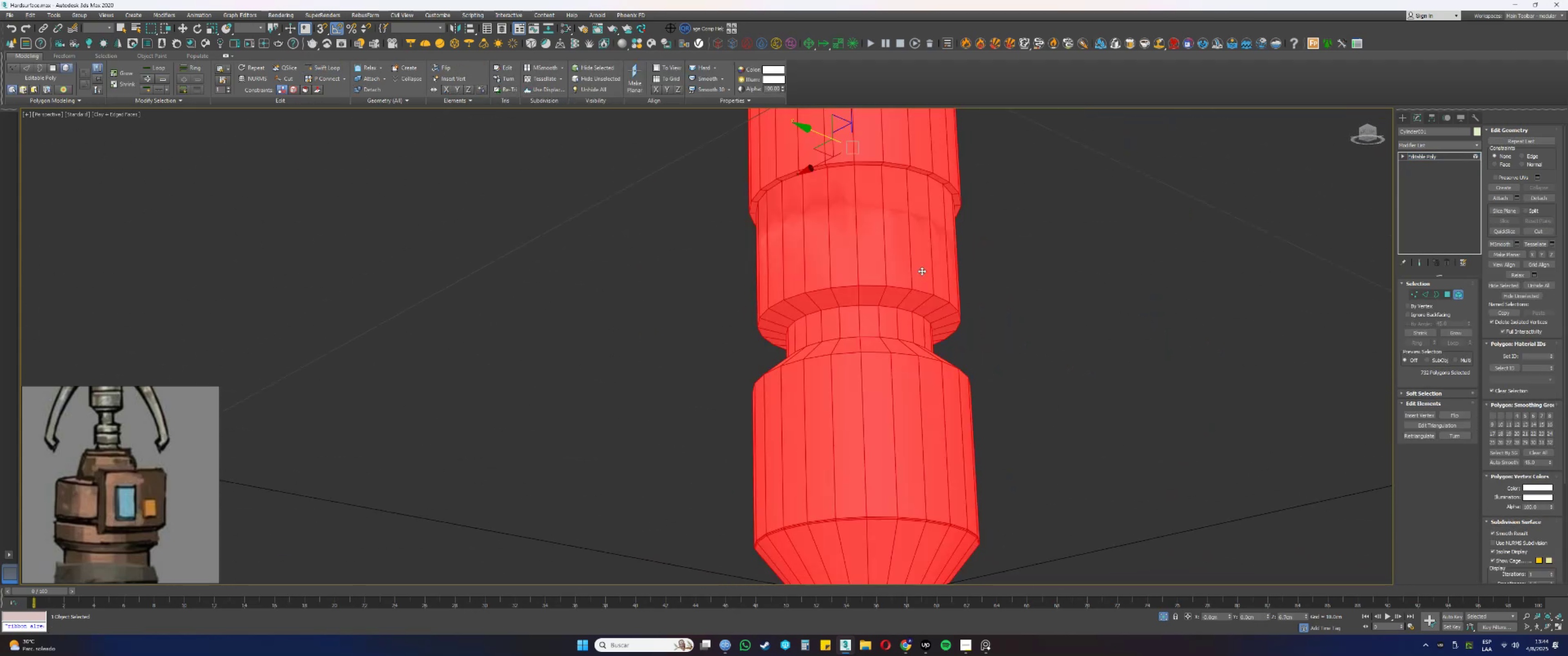 
key(4)
 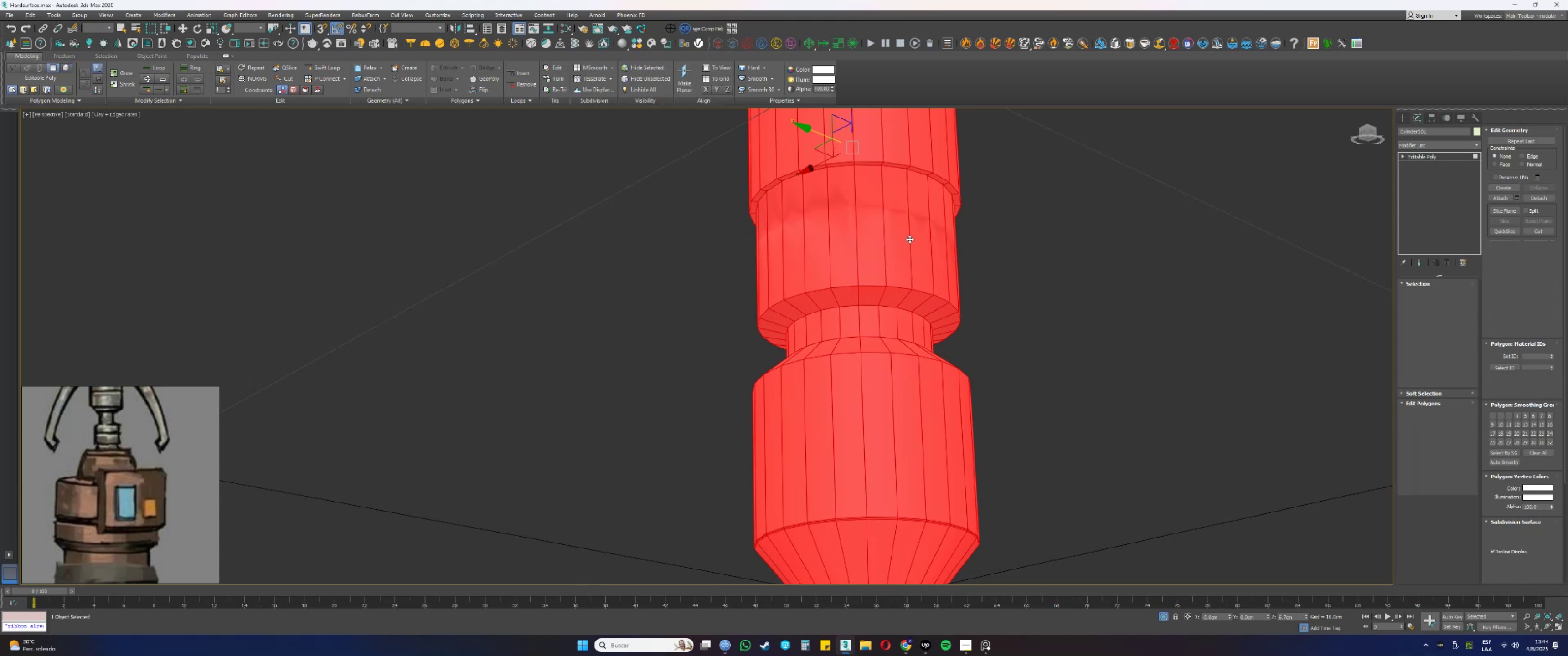 
left_click([908, 233])
 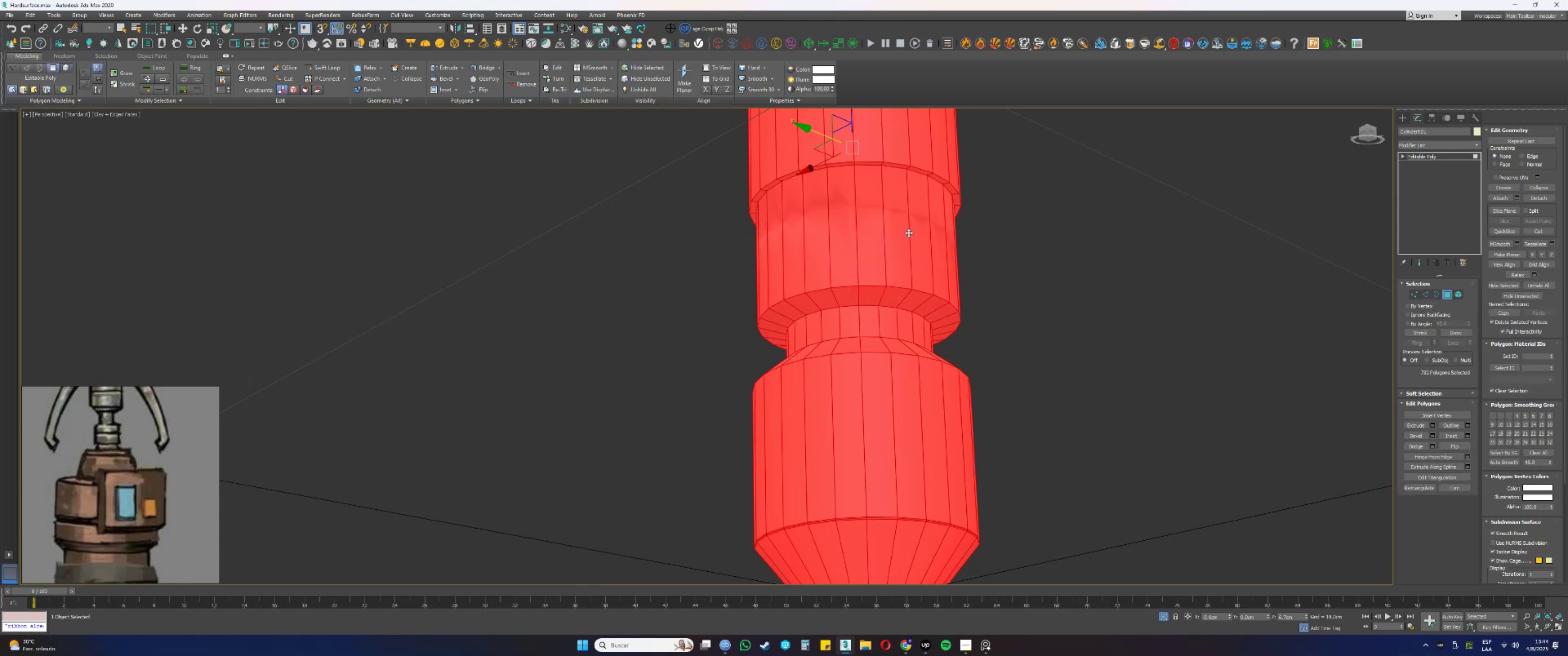 
key(Shift+ShiftLeft)
 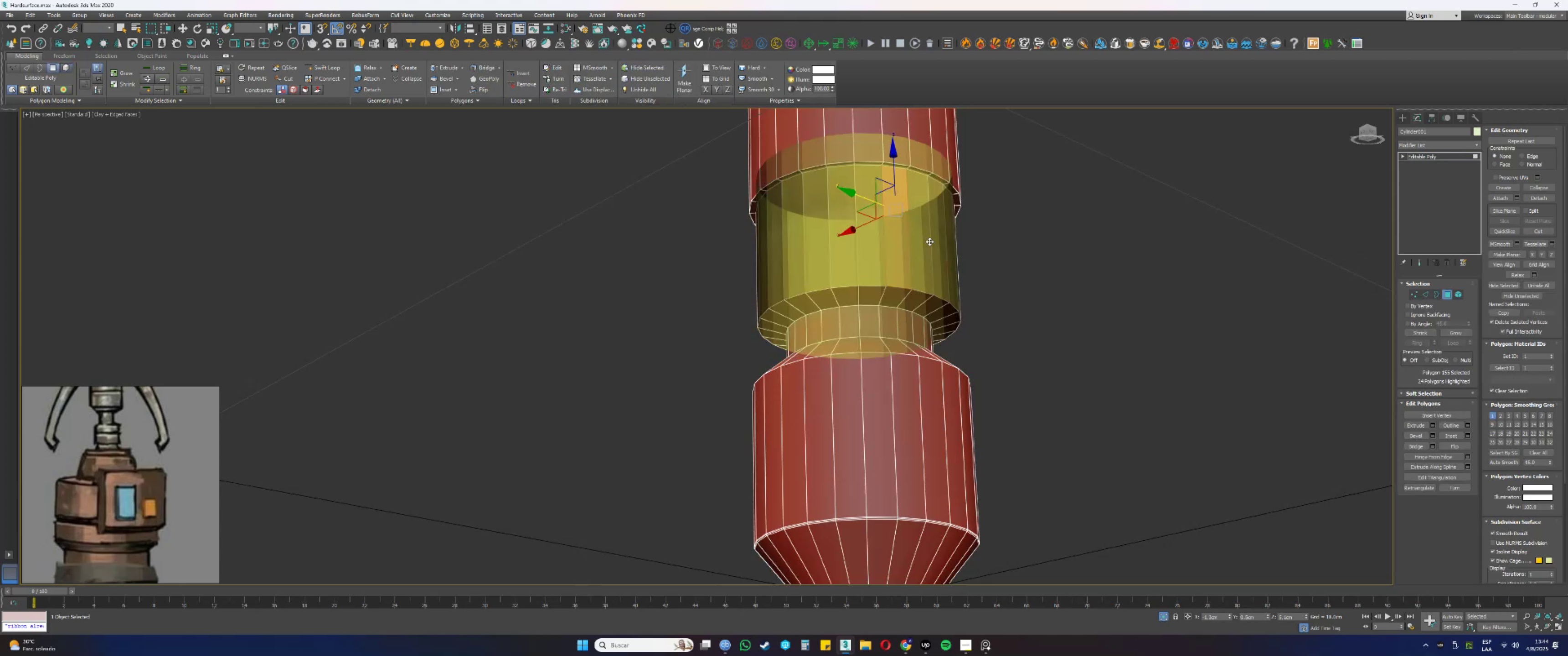 
double_click([930, 241])
 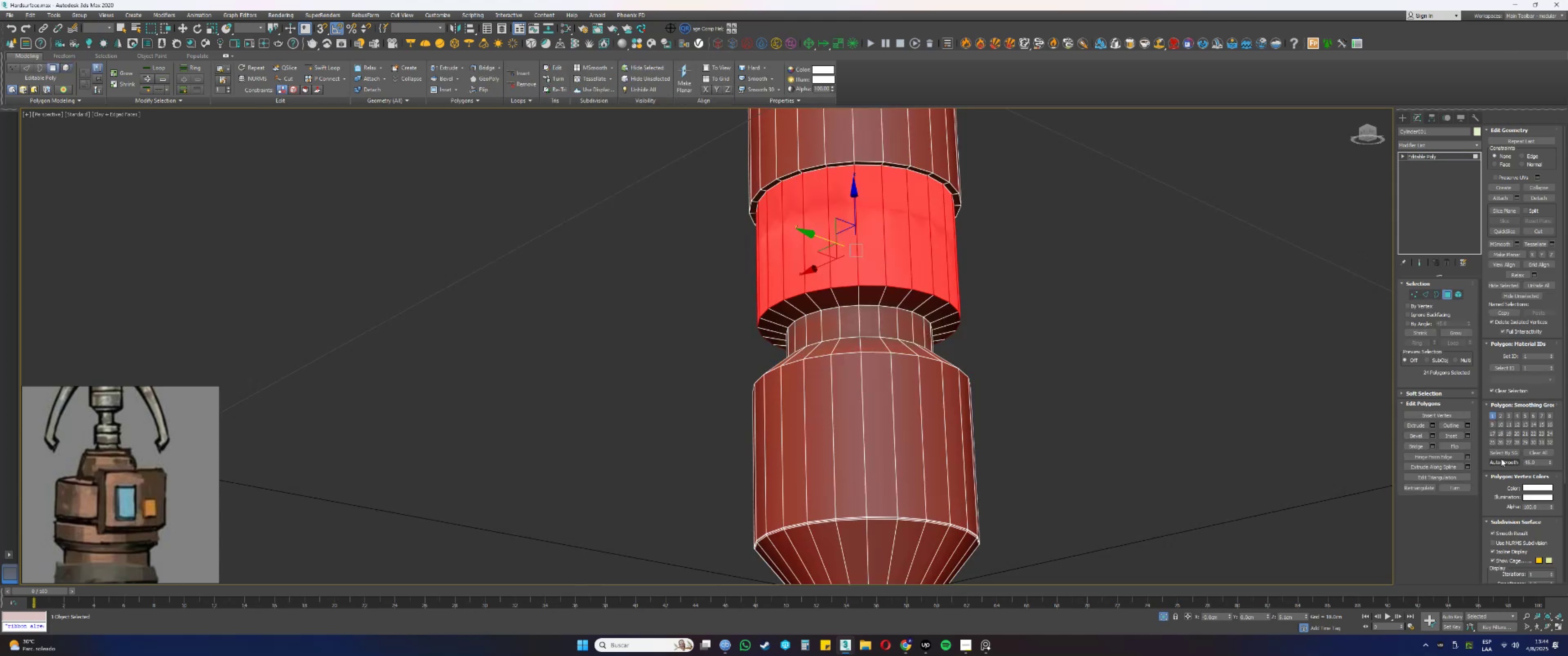 
double_click([1064, 384])
 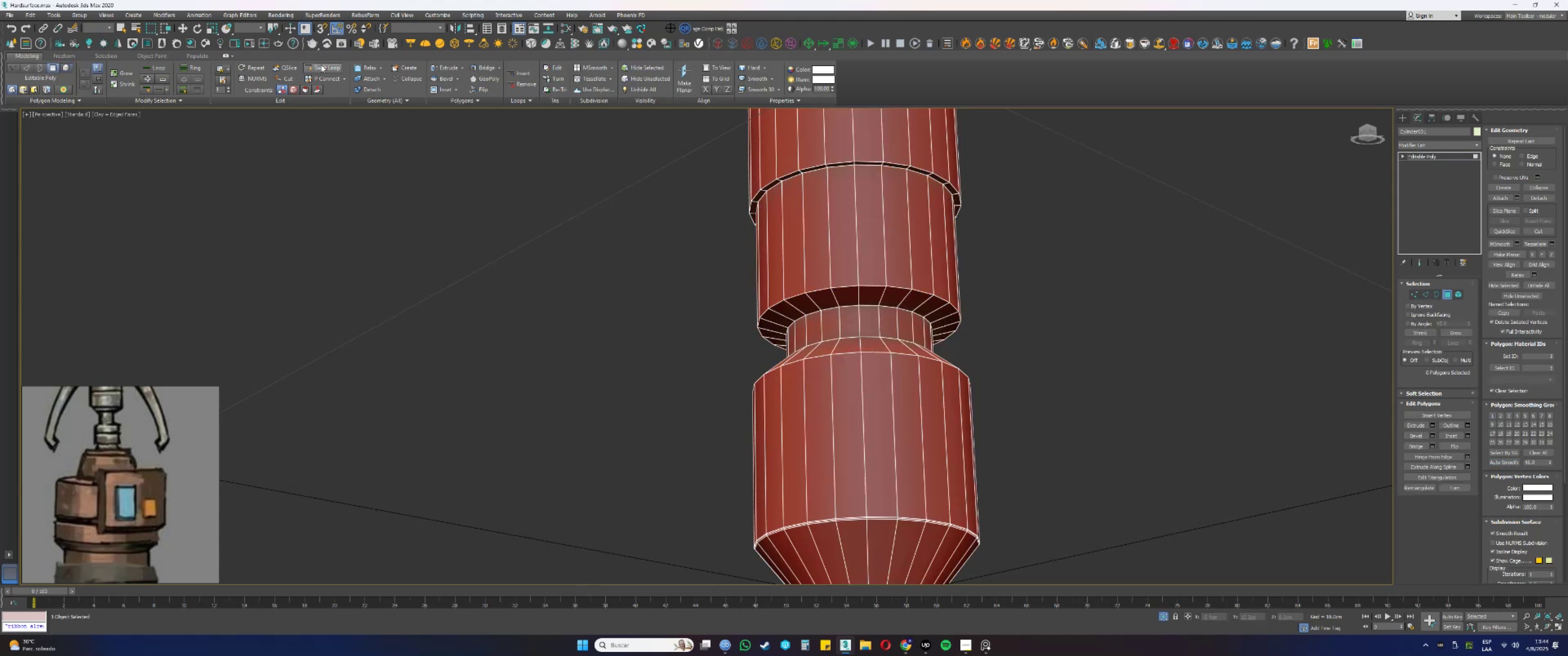 
scroll: coordinate [884, 357], scroll_direction: up, amount: 3.0
 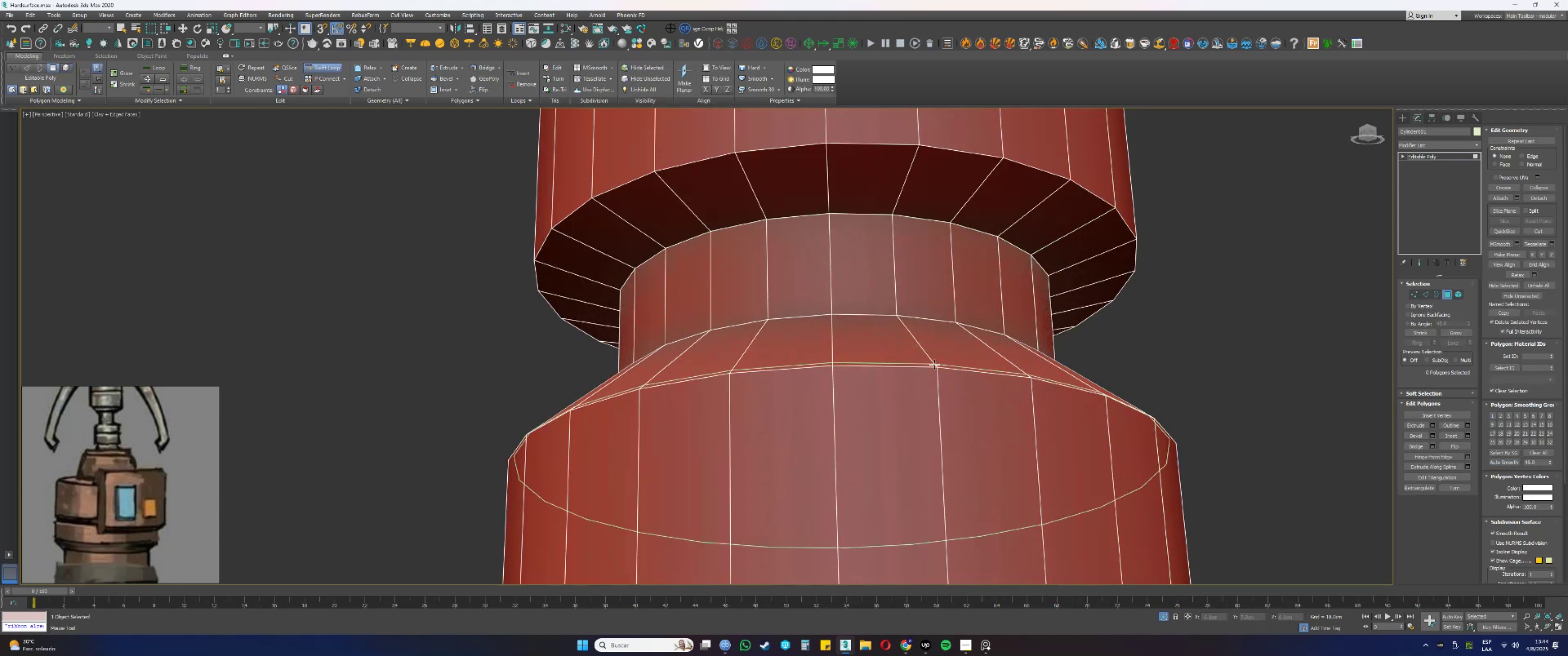 
left_click([934, 365])
 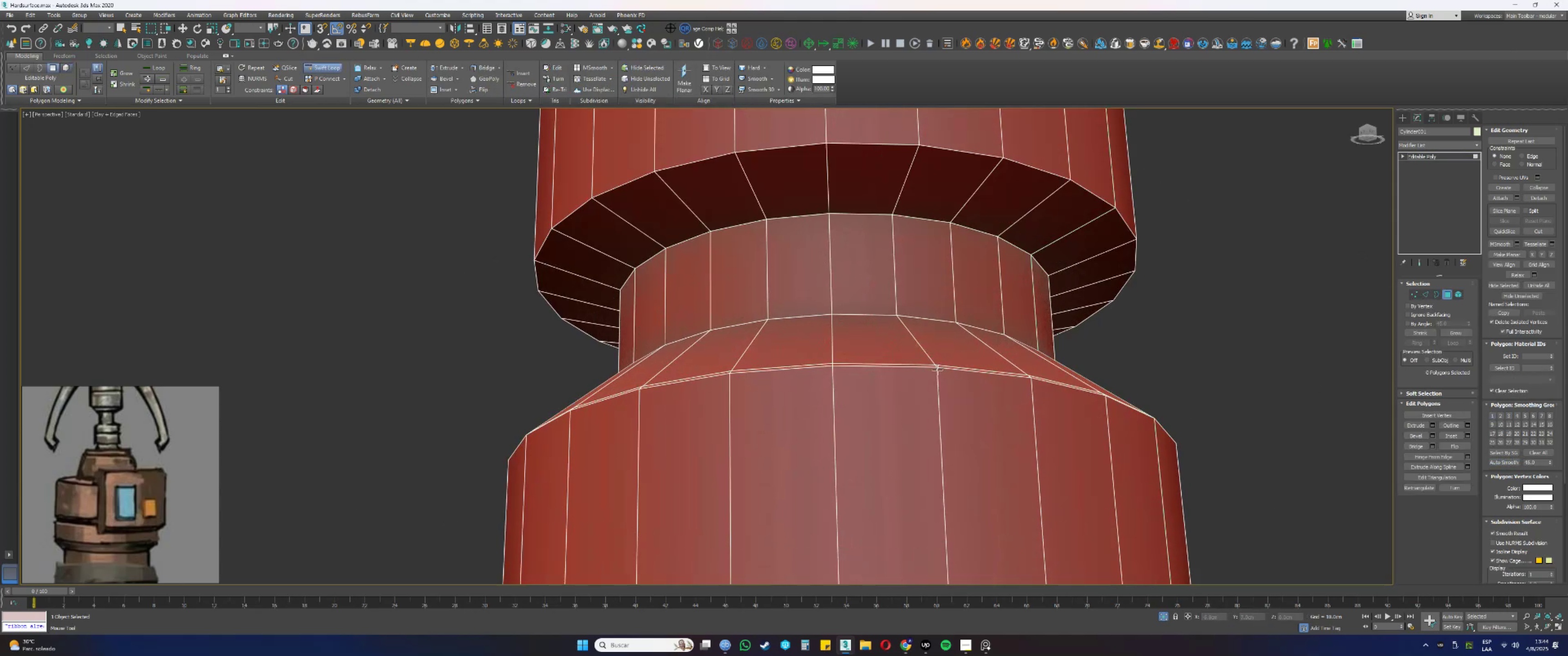 
scroll: coordinate [936, 370], scroll_direction: up, amount: 2.0
 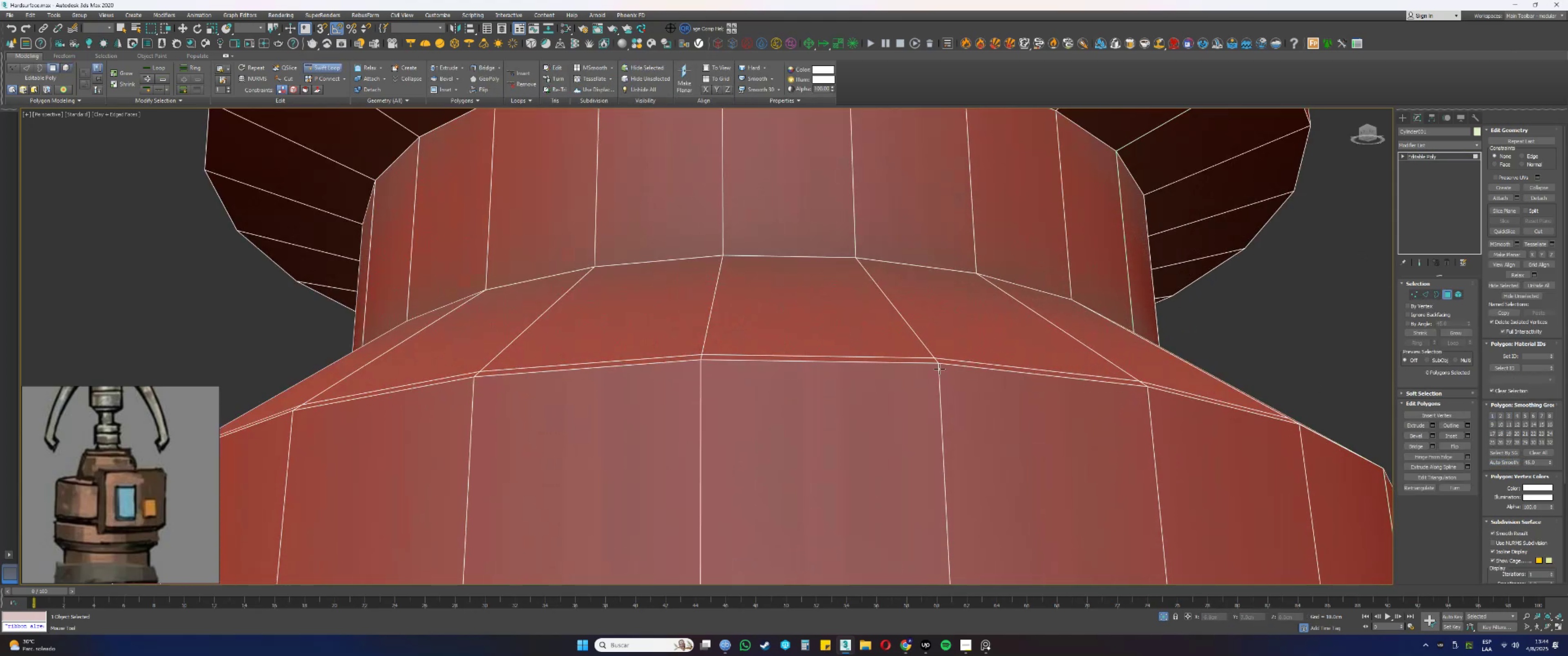 
left_click([939, 369])
 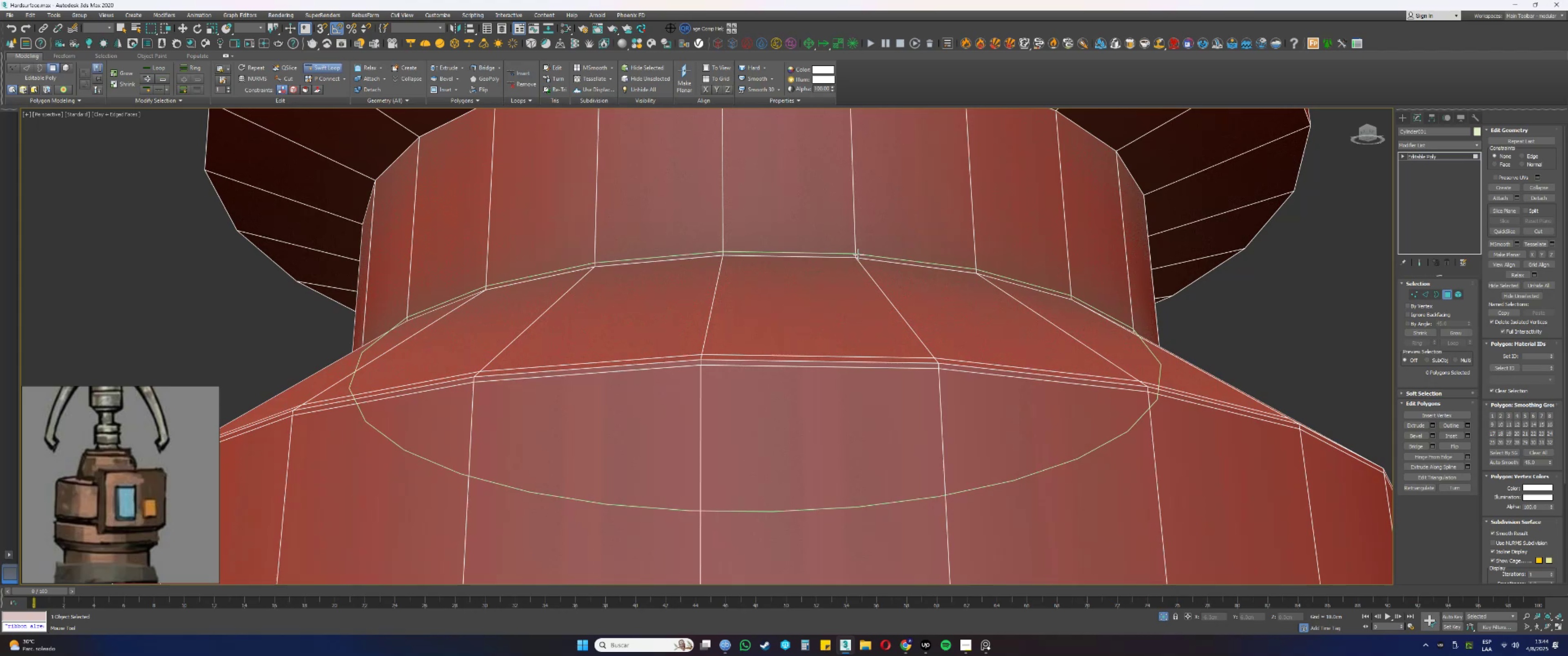 
left_click([856, 254])
 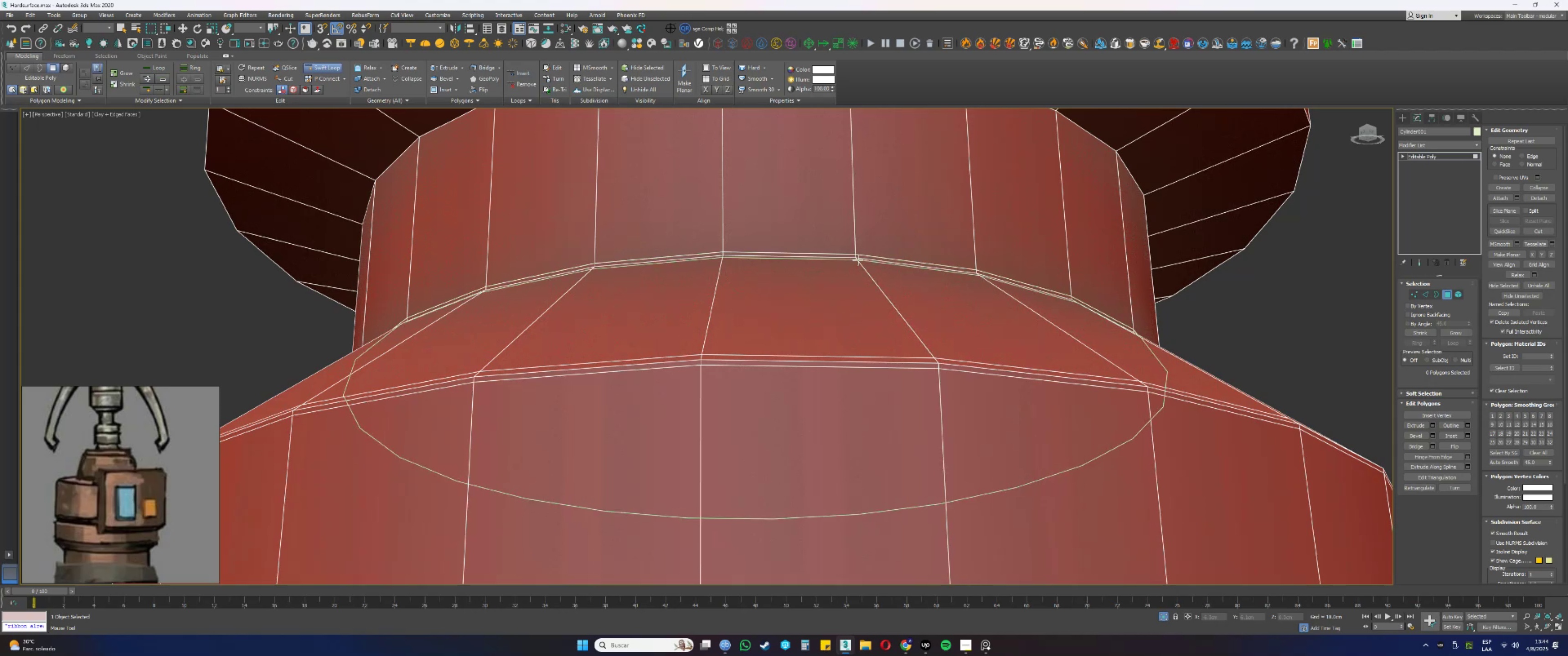 
left_click([858, 260])
 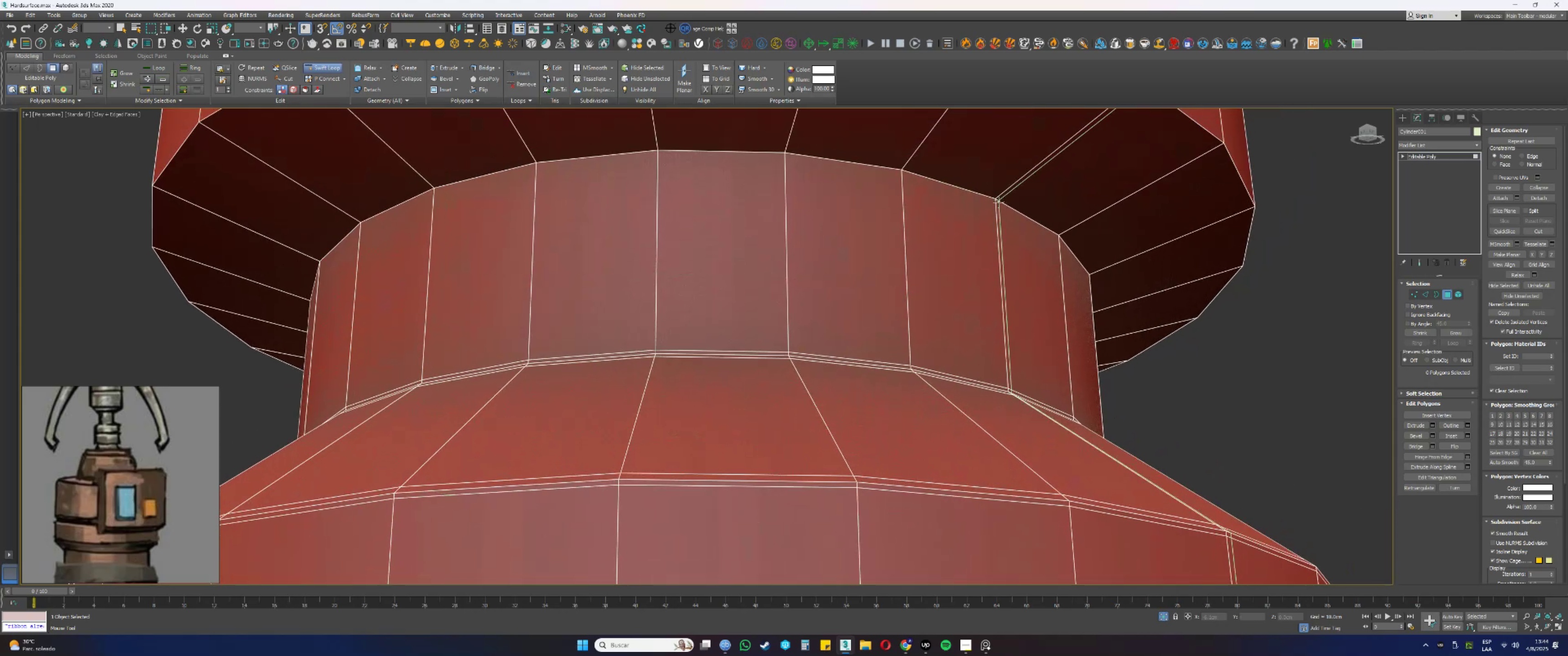 
left_click([996, 202])
 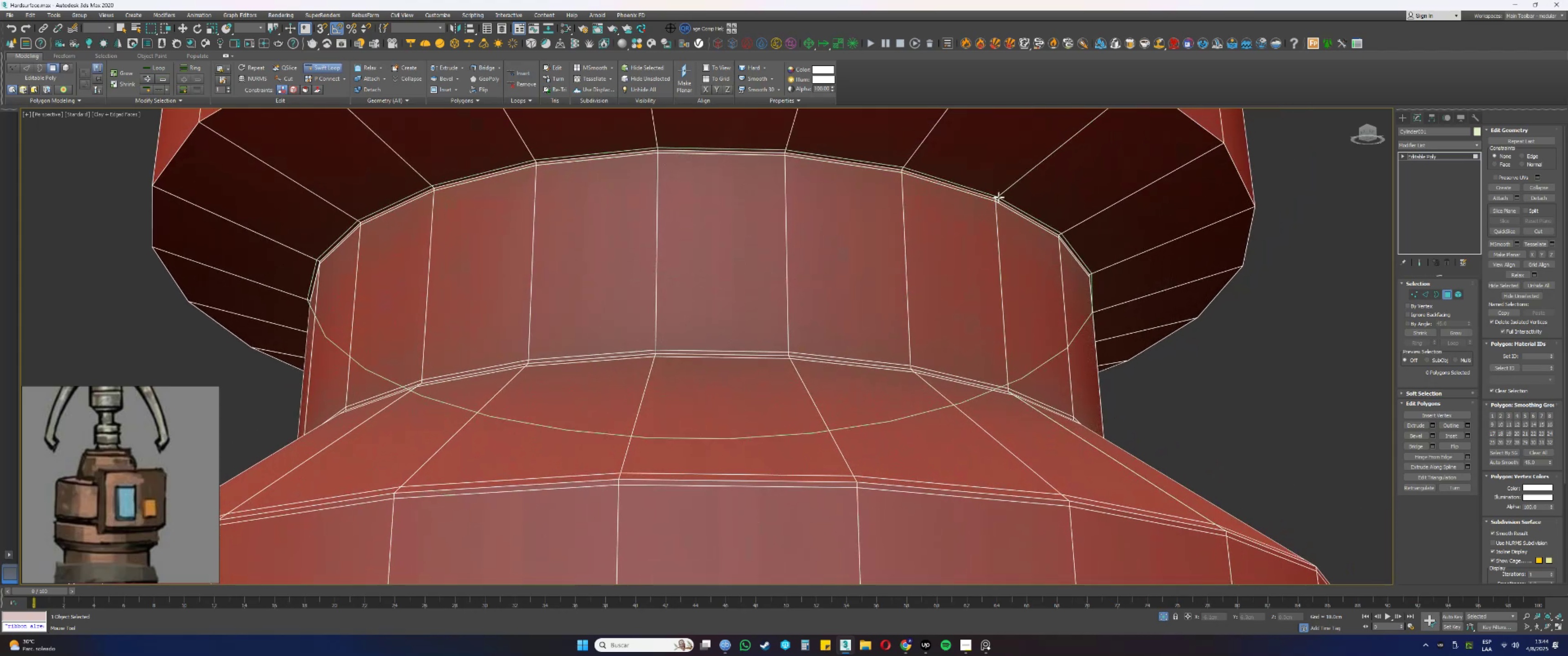 
left_click([999, 197])
 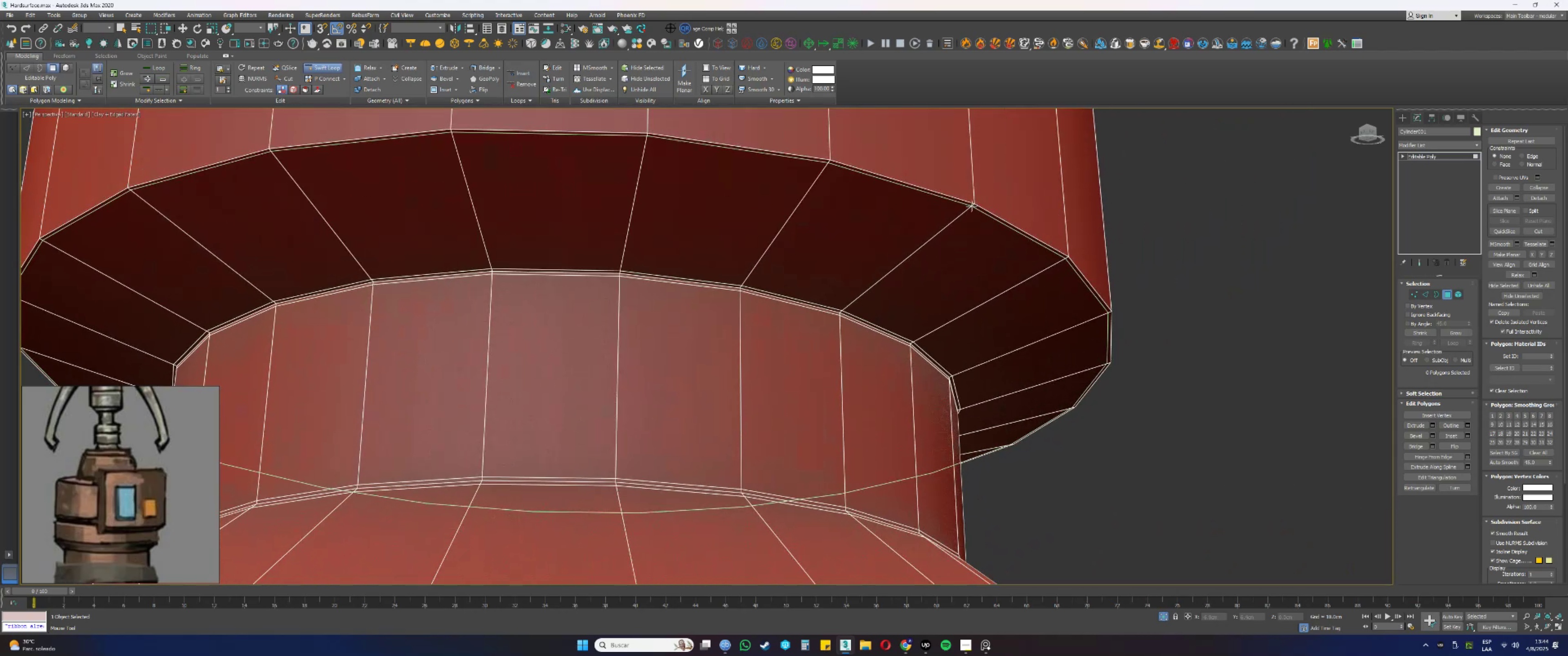 
left_click([971, 206])
 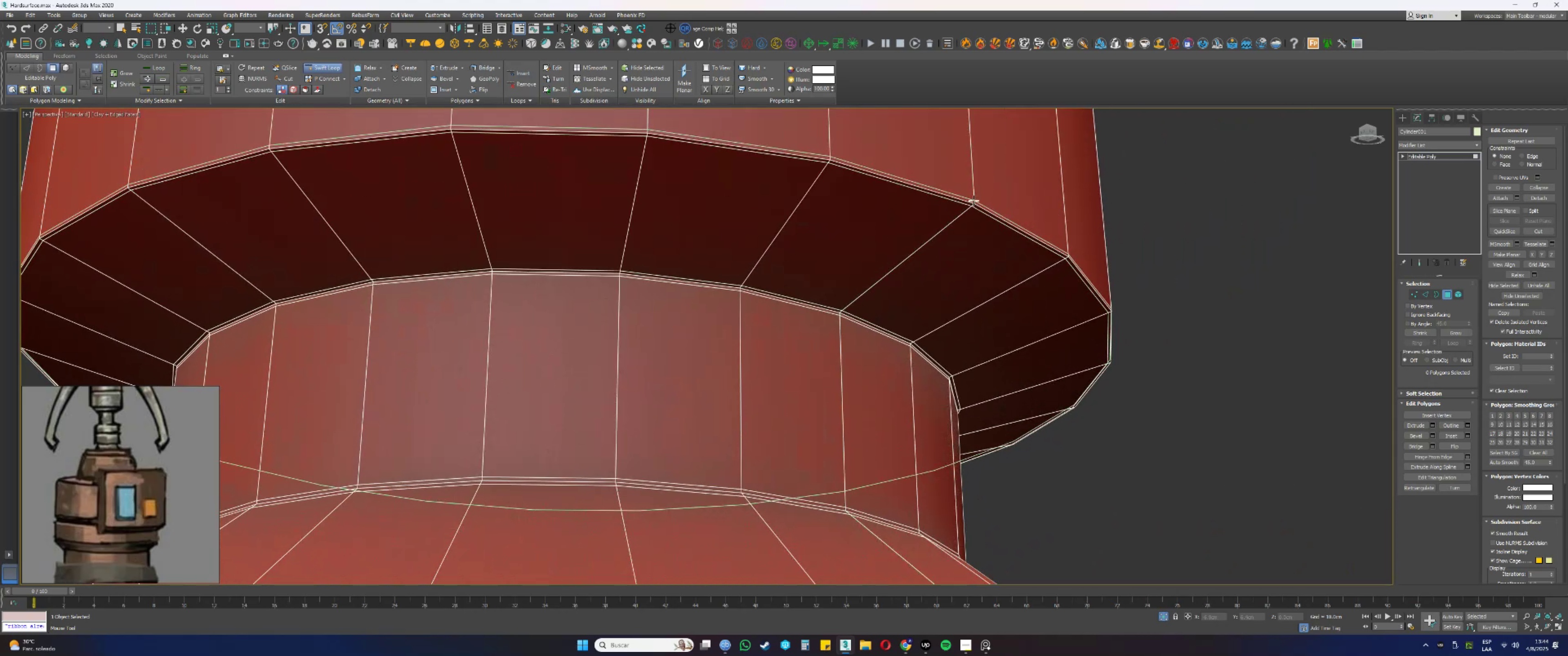 
left_click([974, 200])
 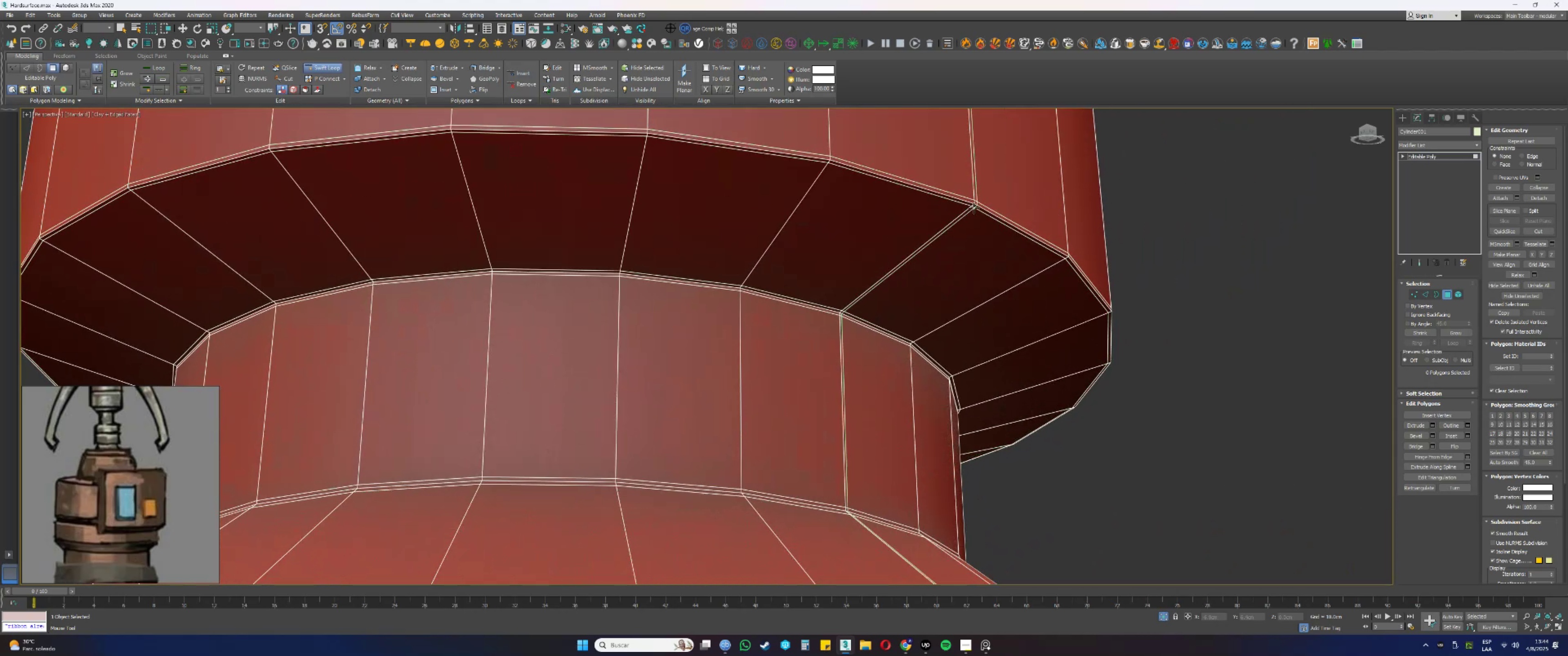 
scroll: coordinate [944, 308], scroll_direction: down, amount: 4.0
 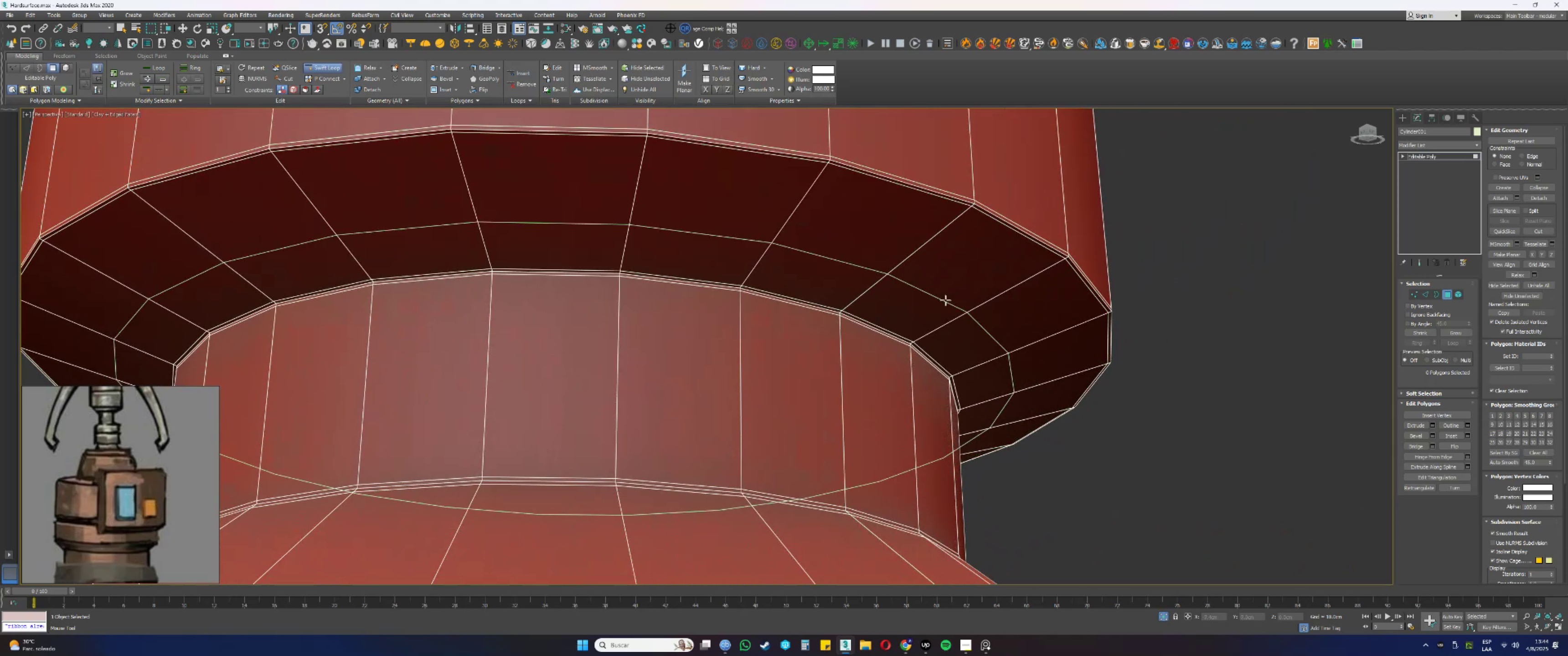 
hold_key(key=AltLeft, duration=0.55)
 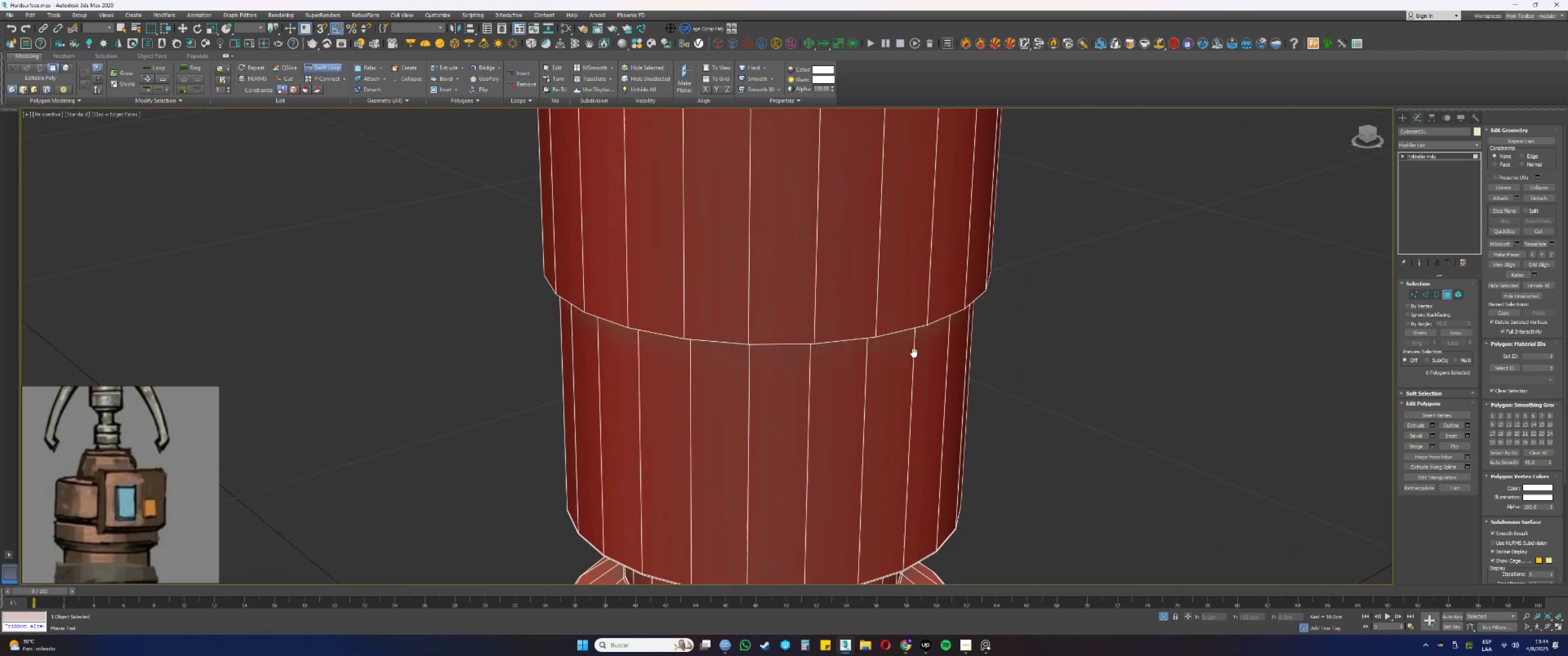 
scroll: coordinate [916, 330], scroll_direction: up, amount: 1.0
 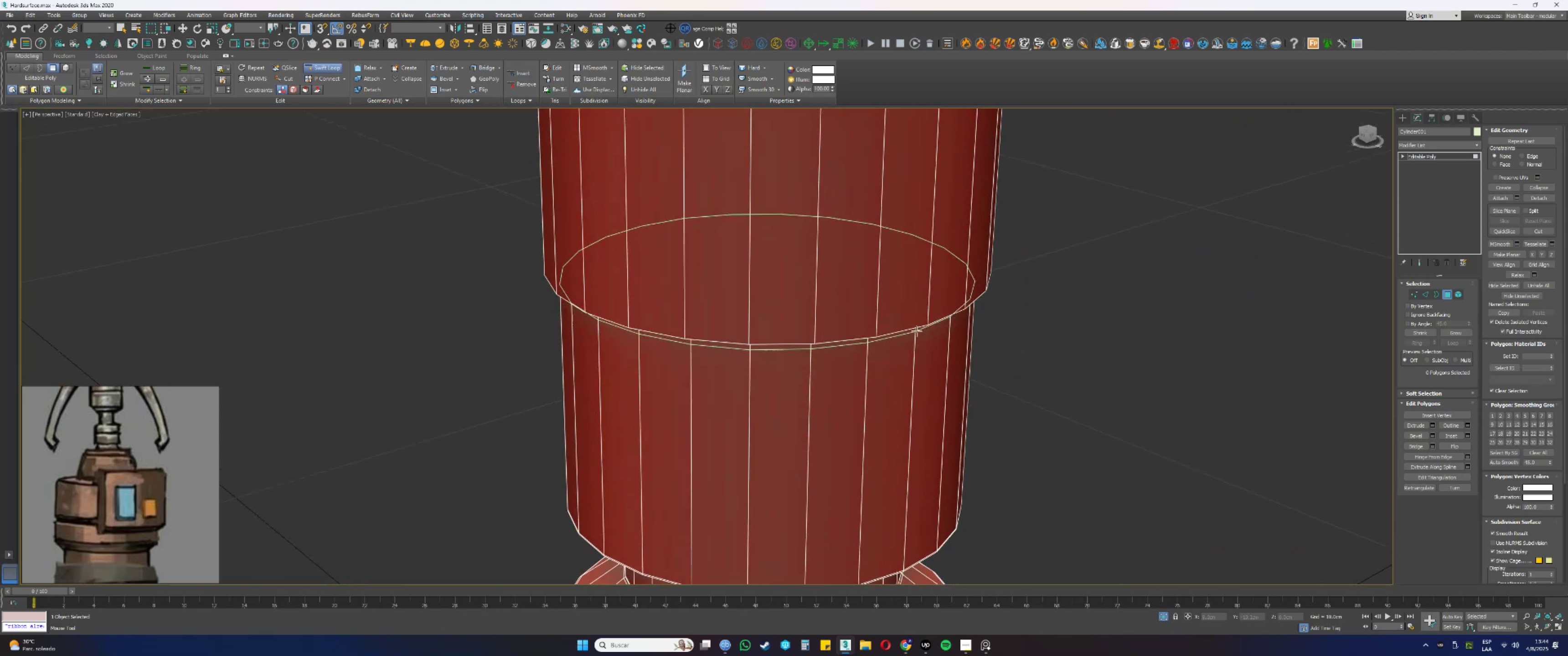 
hold_key(key=AltLeft, duration=0.45)
 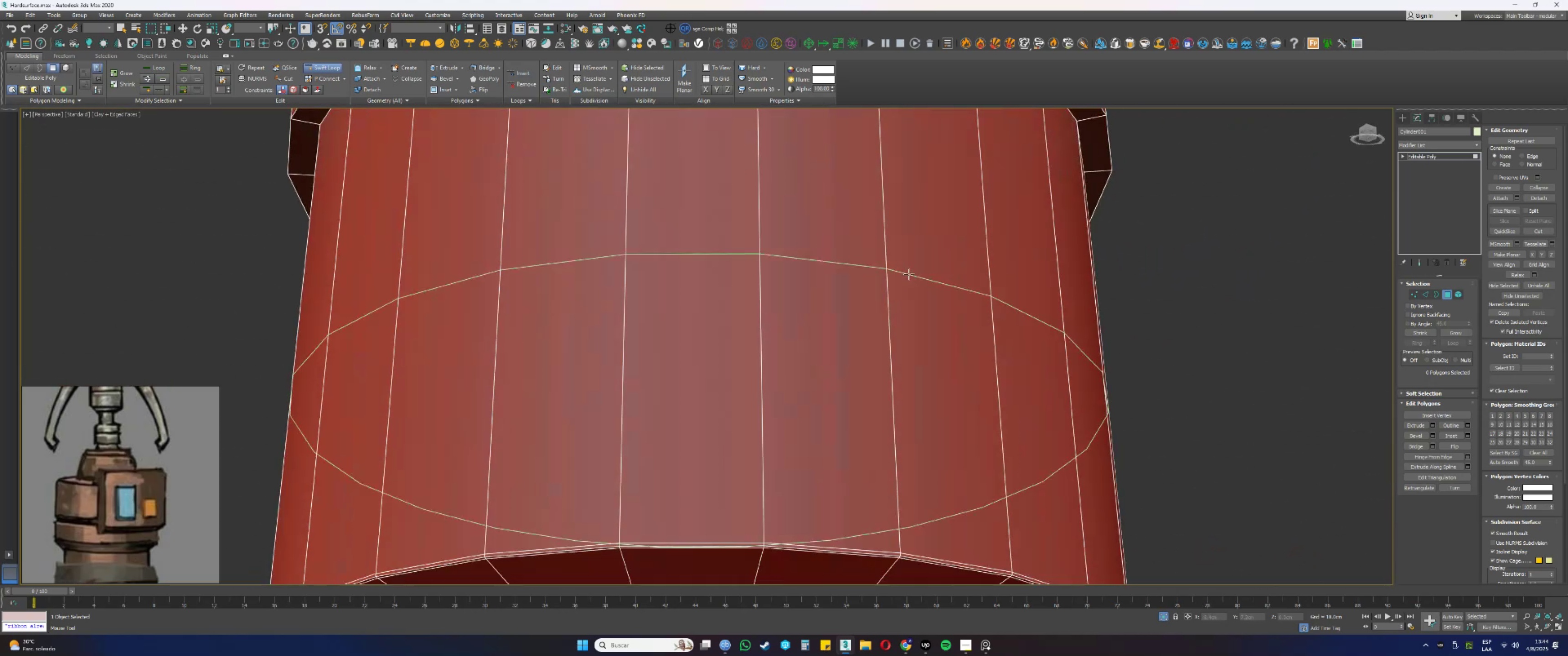 
scroll: coordinate [908, 268], scroll_direction: down, amount: 3.0
 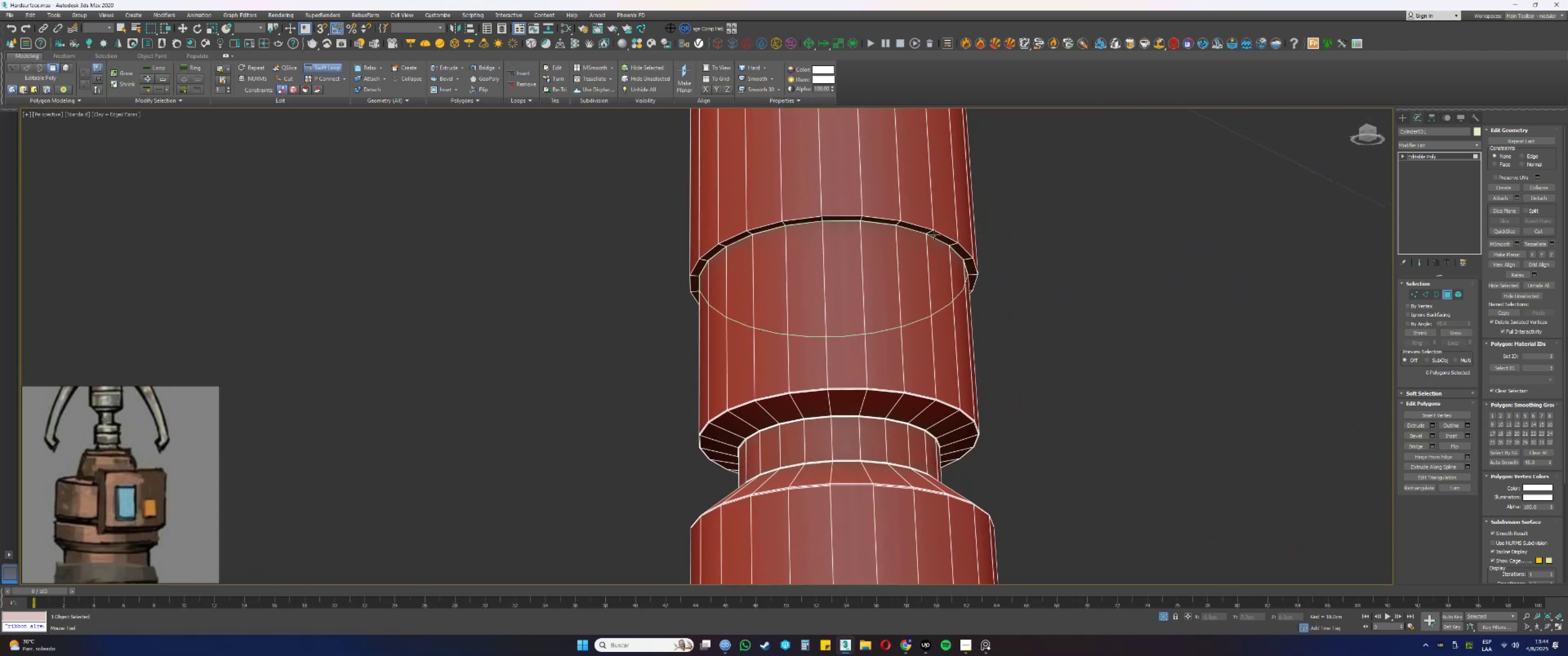 
key(F3)
 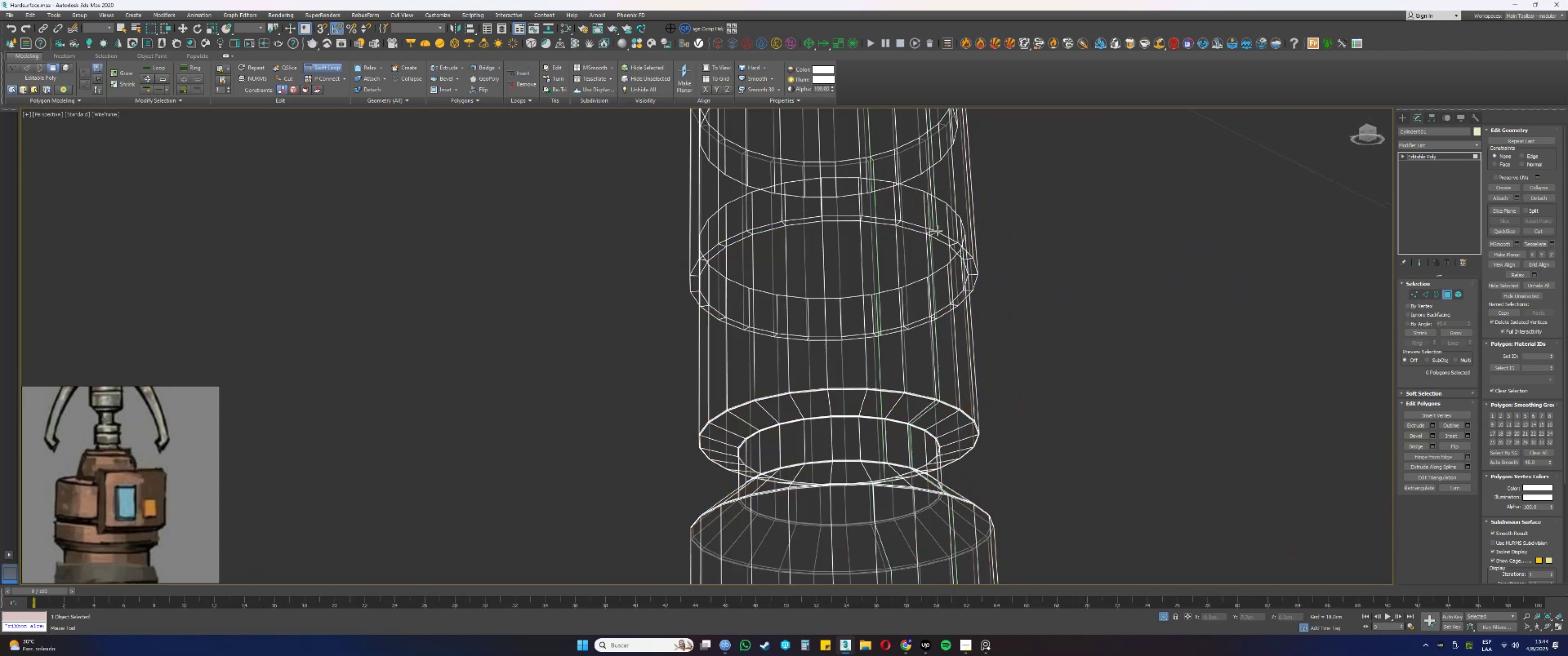 
scroll: coordinate [934, 199], scroll_direction: up, amount: 2.0
 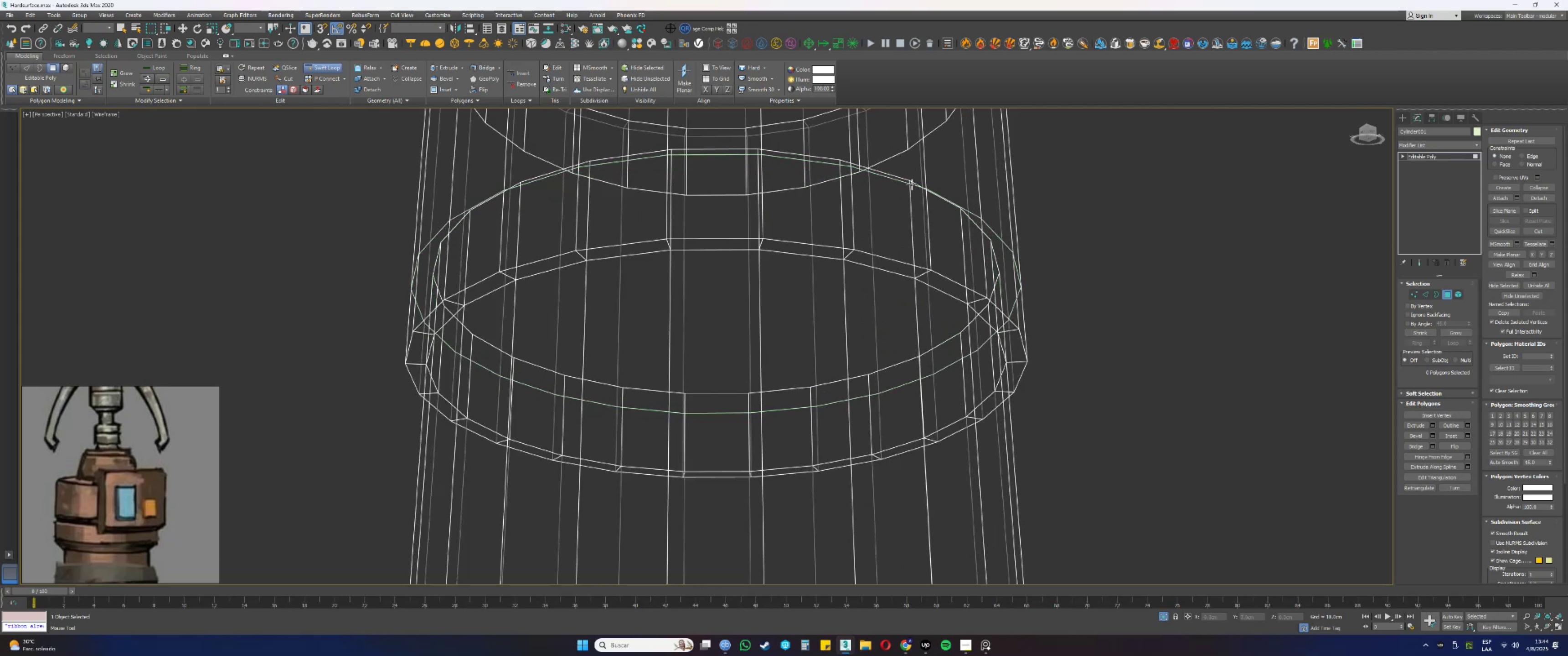 
key(F3)
 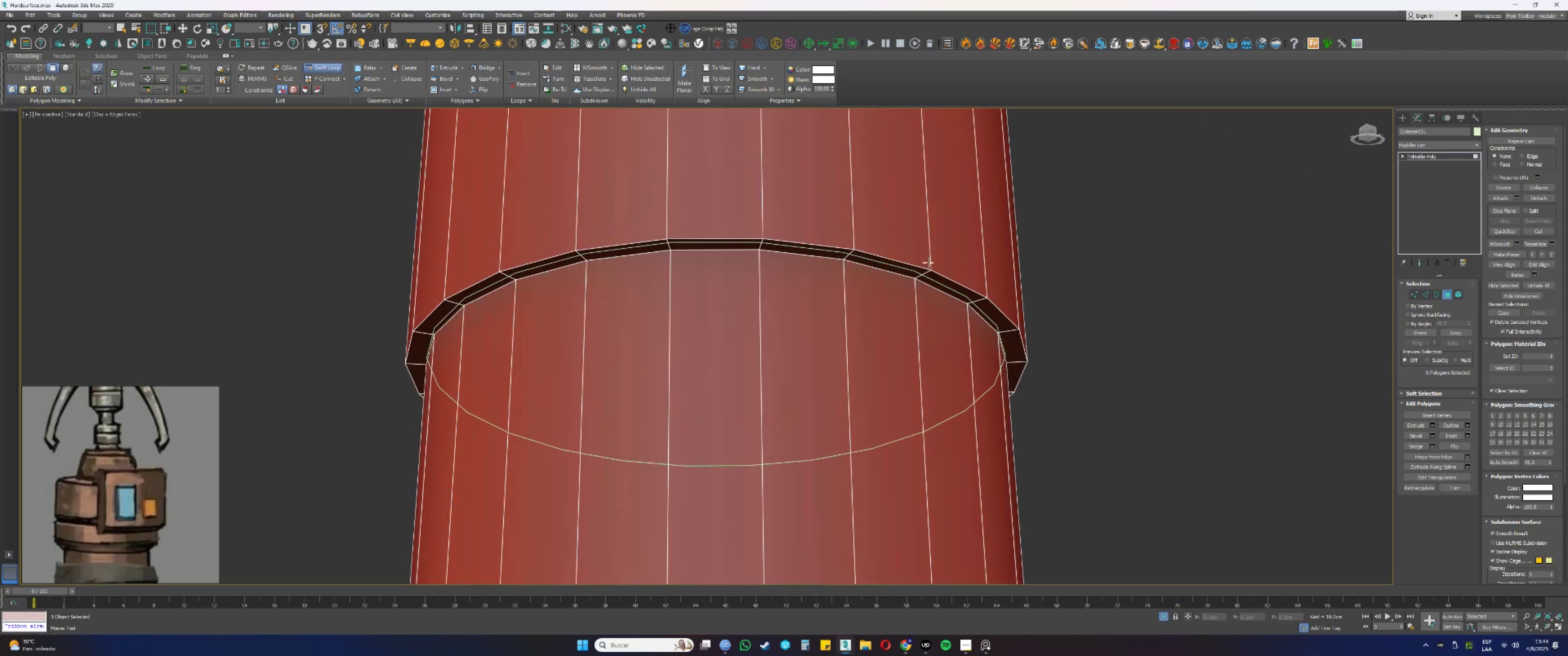 
key(F3)
 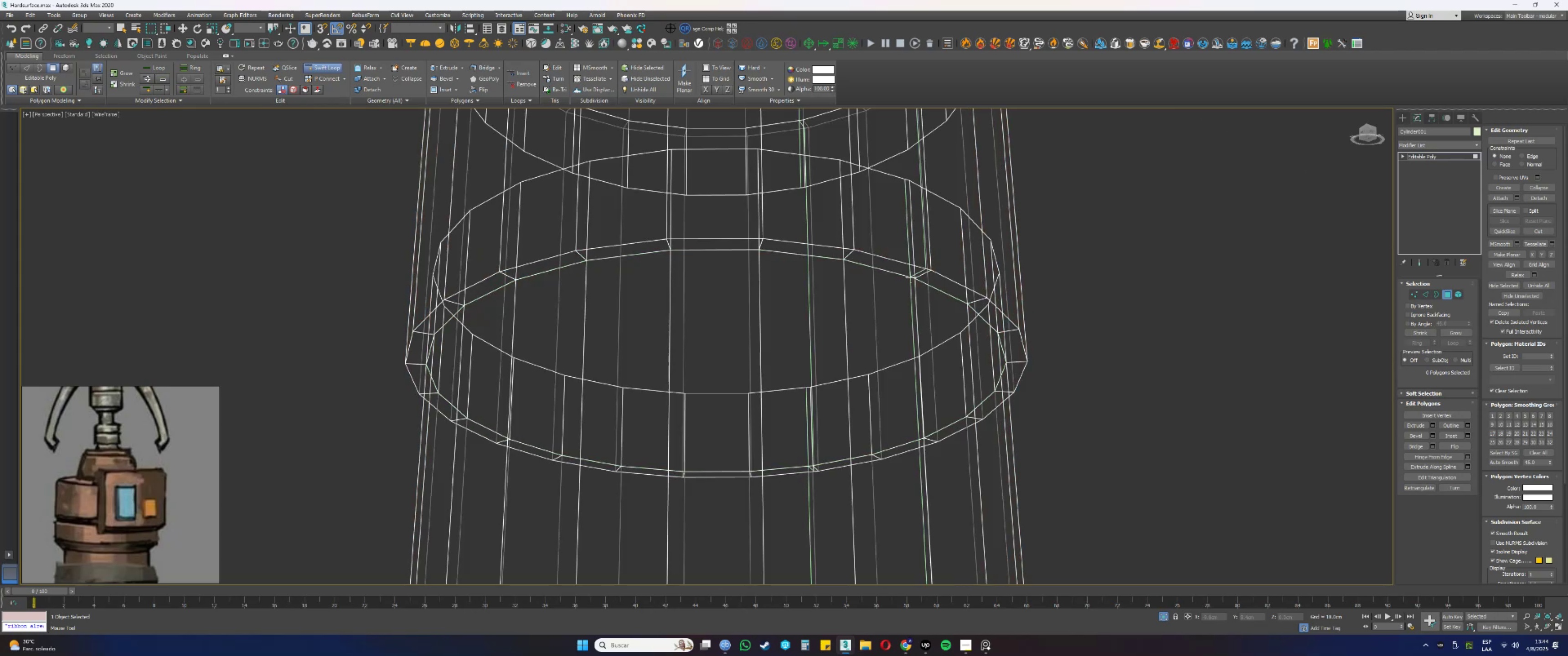 
scroll: coordinate [921, 277], scroll_direction: down, amount: 5.0
 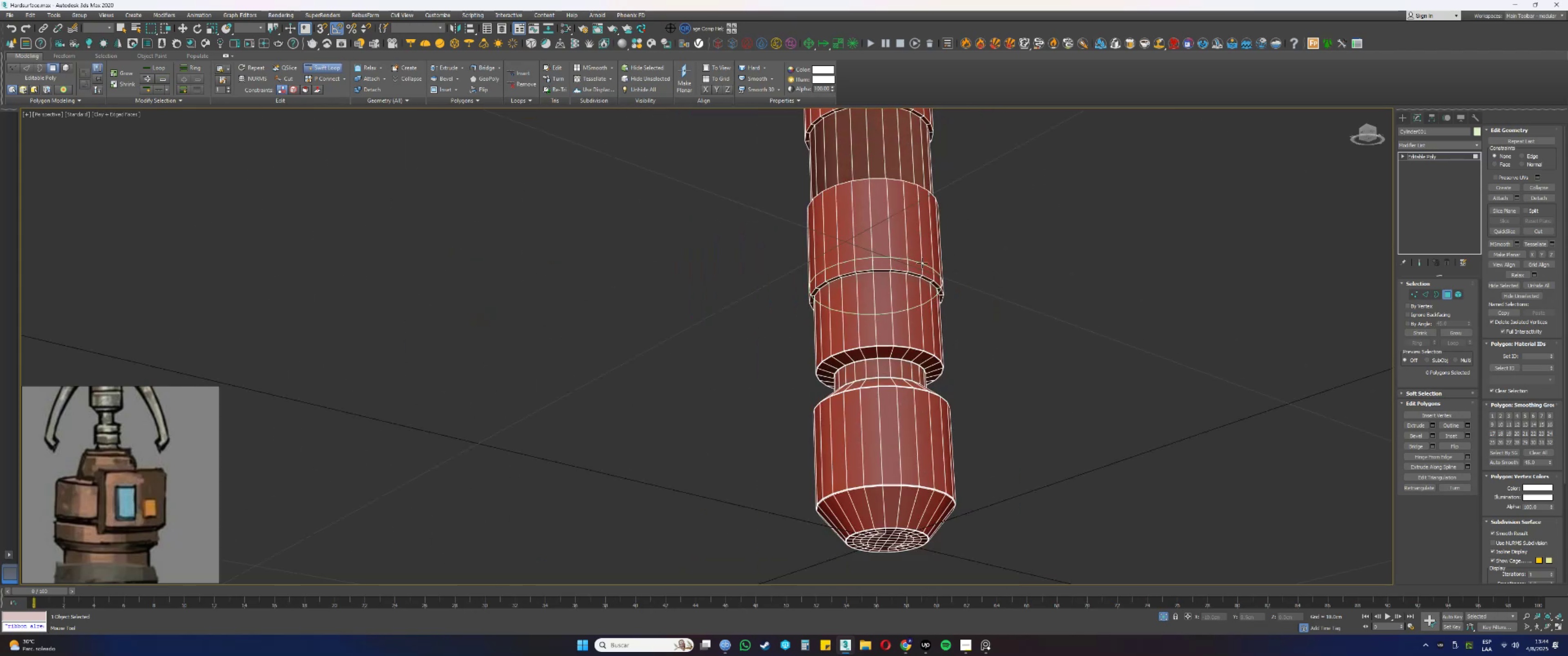 
key(F3)
 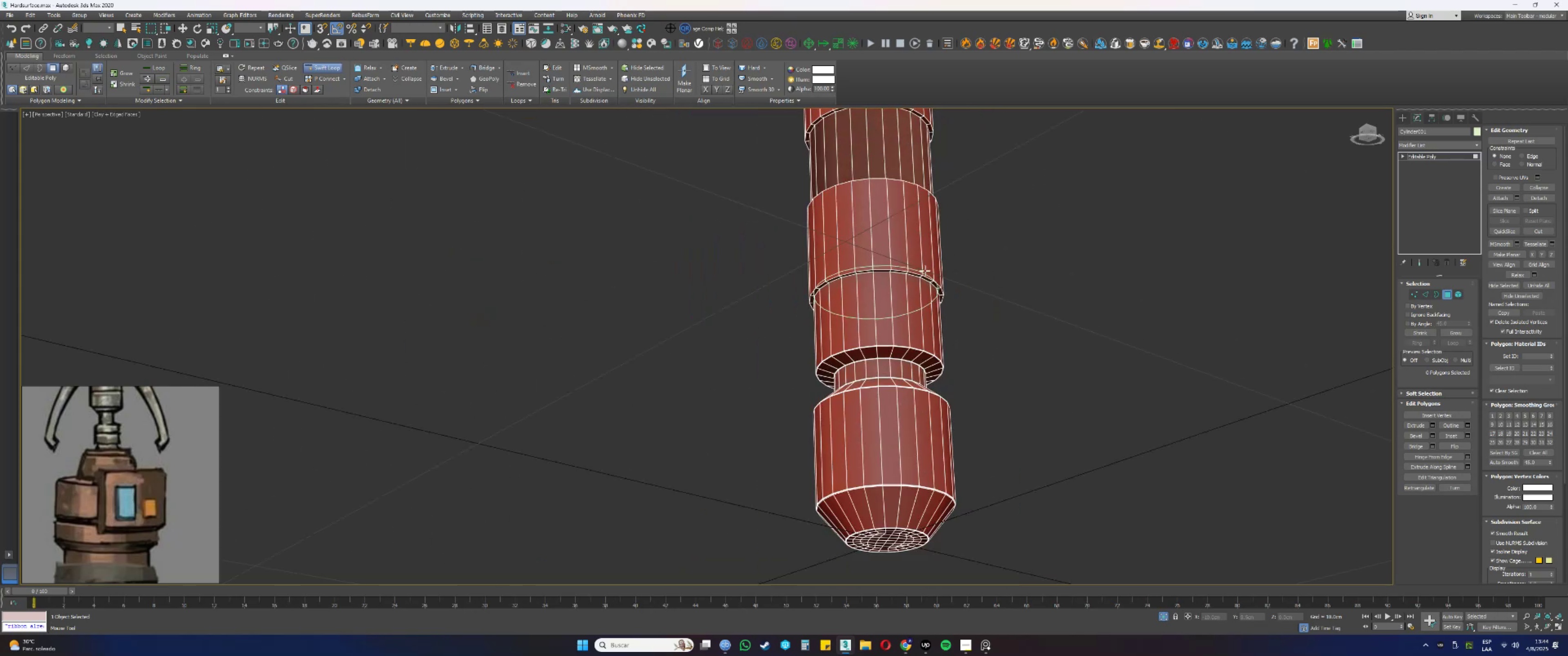 
hold_key(key=AltLeft, duration=0.58)
 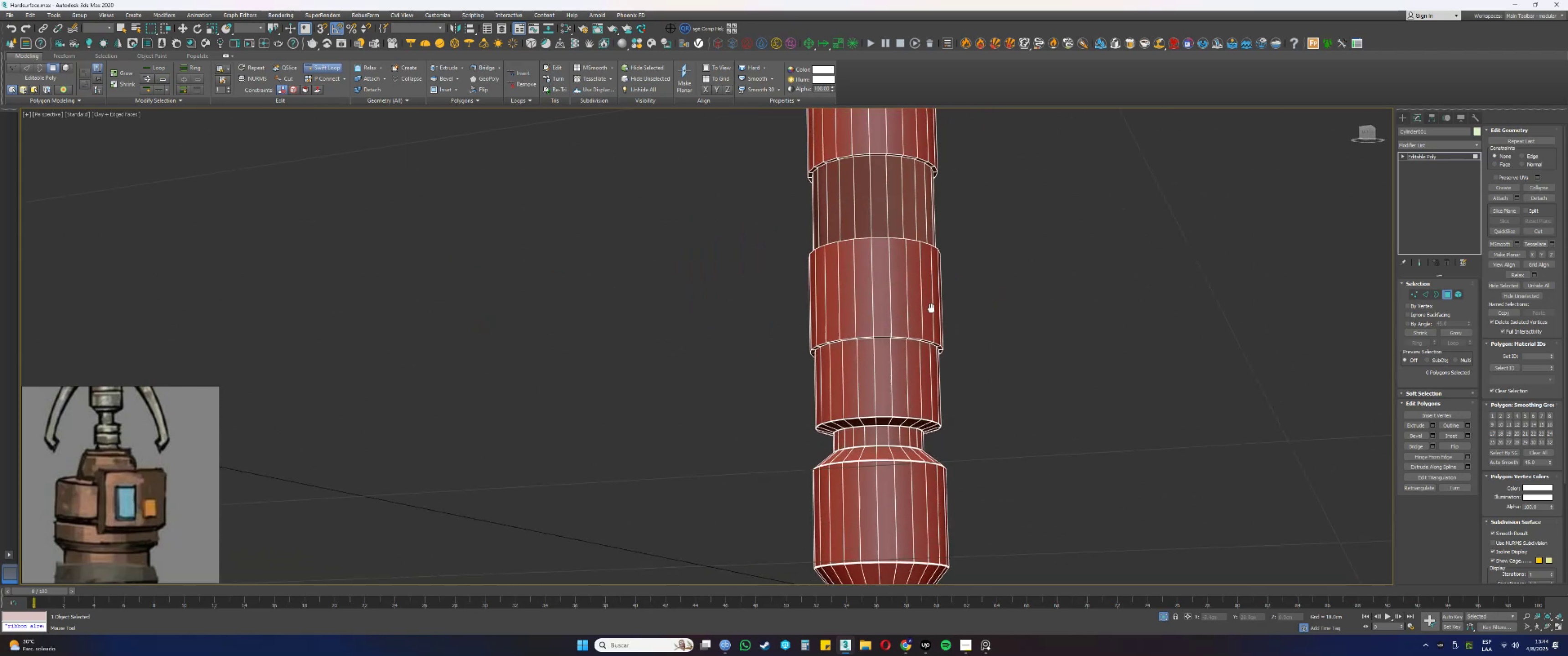 
scroll: coordinate [938, 404], scroll_direction: down, amount: 2.0
 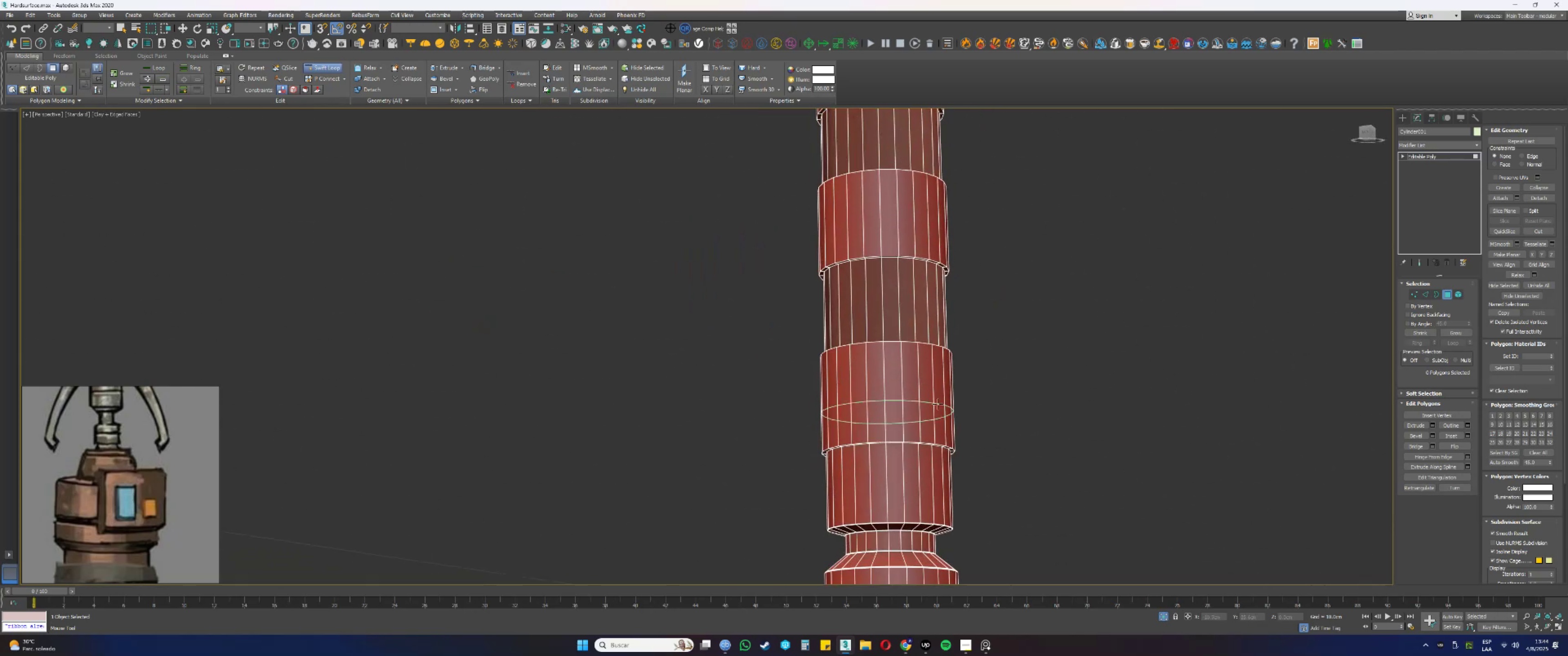 
hold_key(key=AltLeft, duration=0.38)
 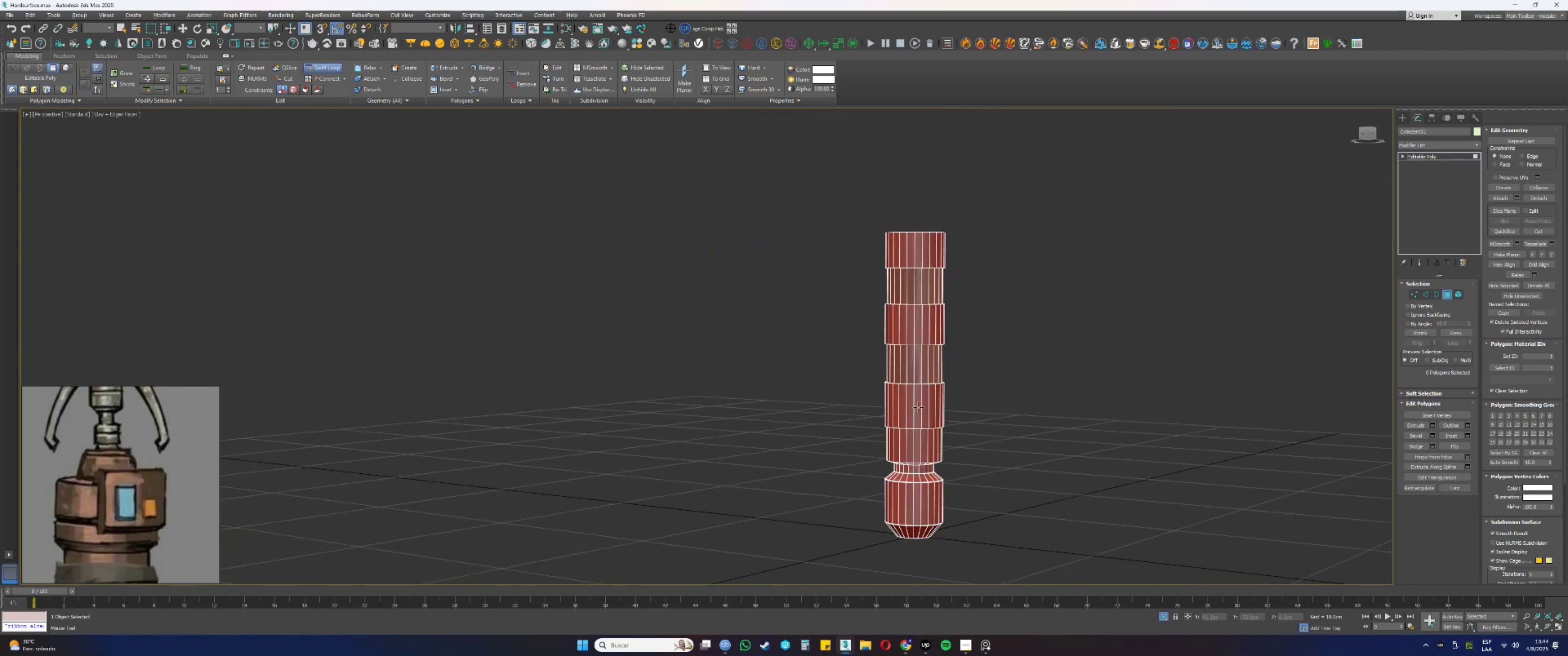 
right_click([920, 378])
 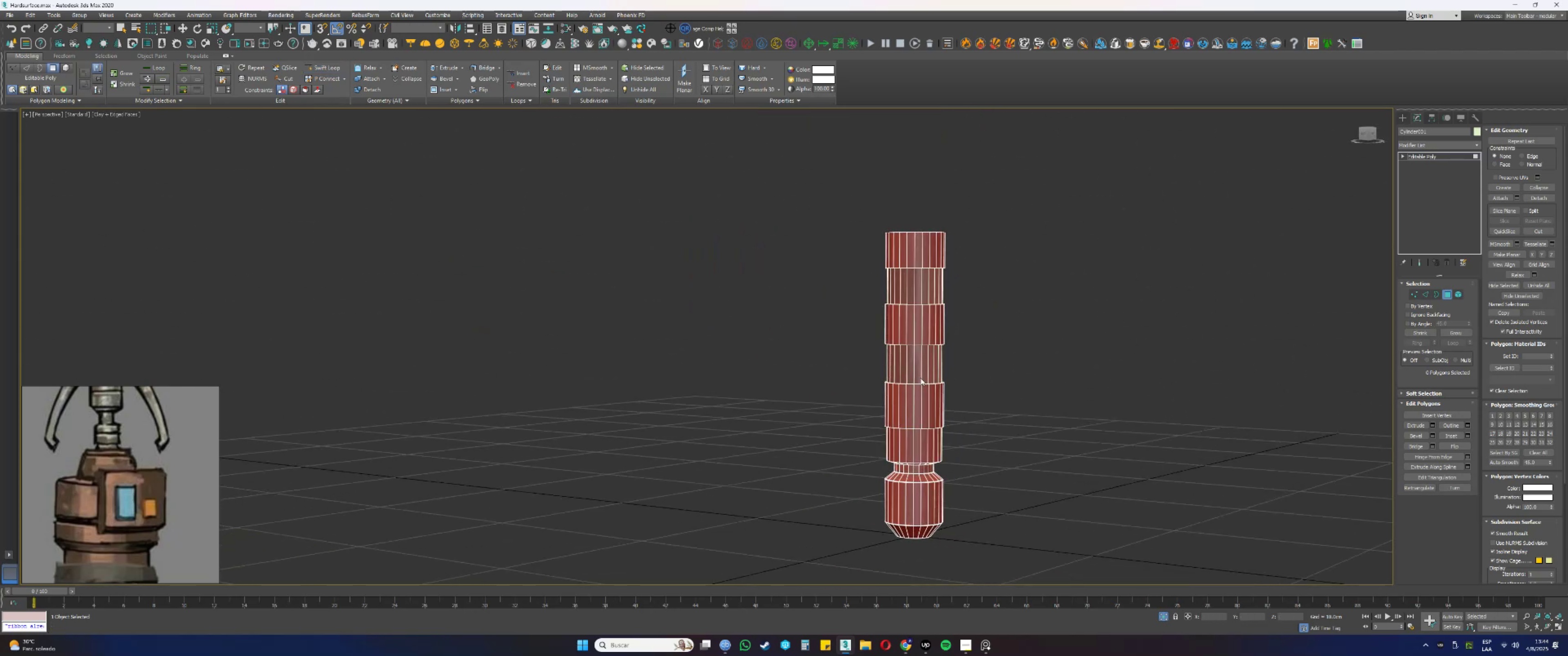 
scroll: coordinate [922, 371], scroll_direction: up, amount: 3.0
 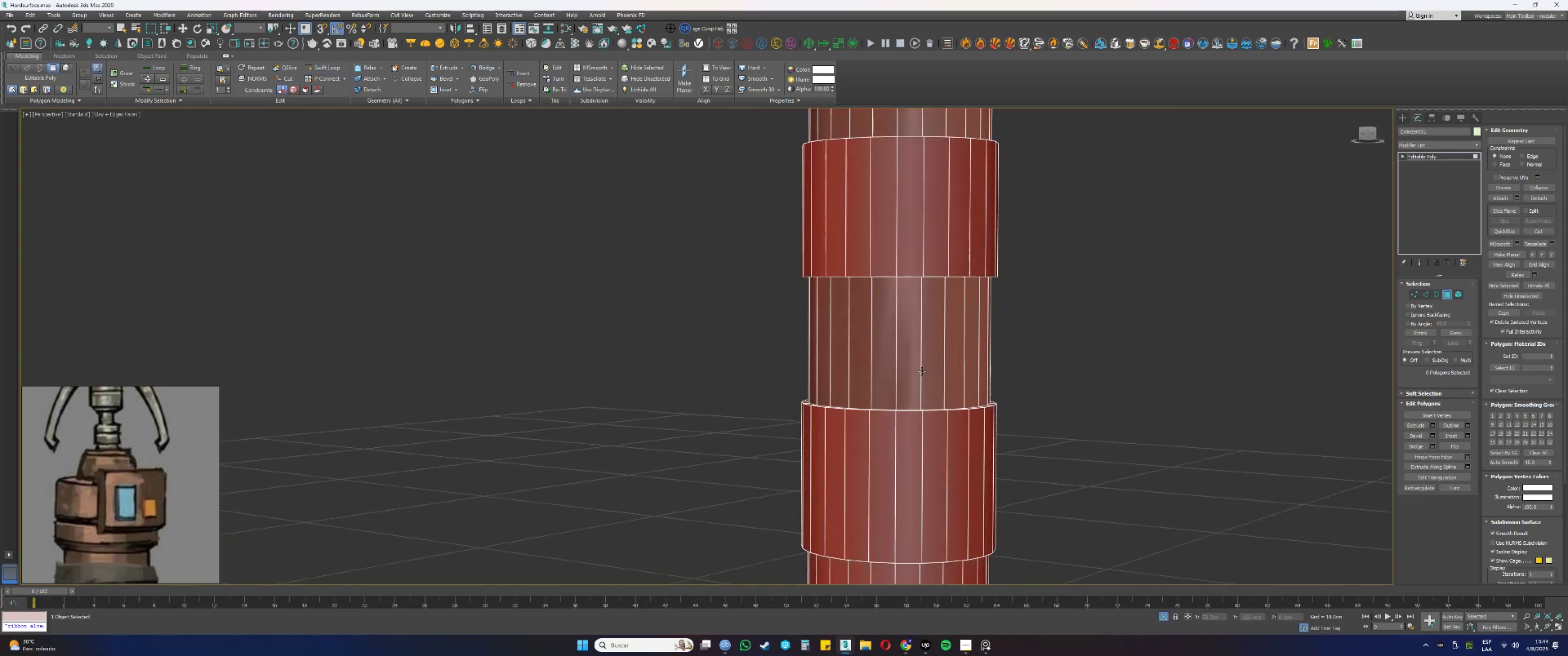 
type(44)
 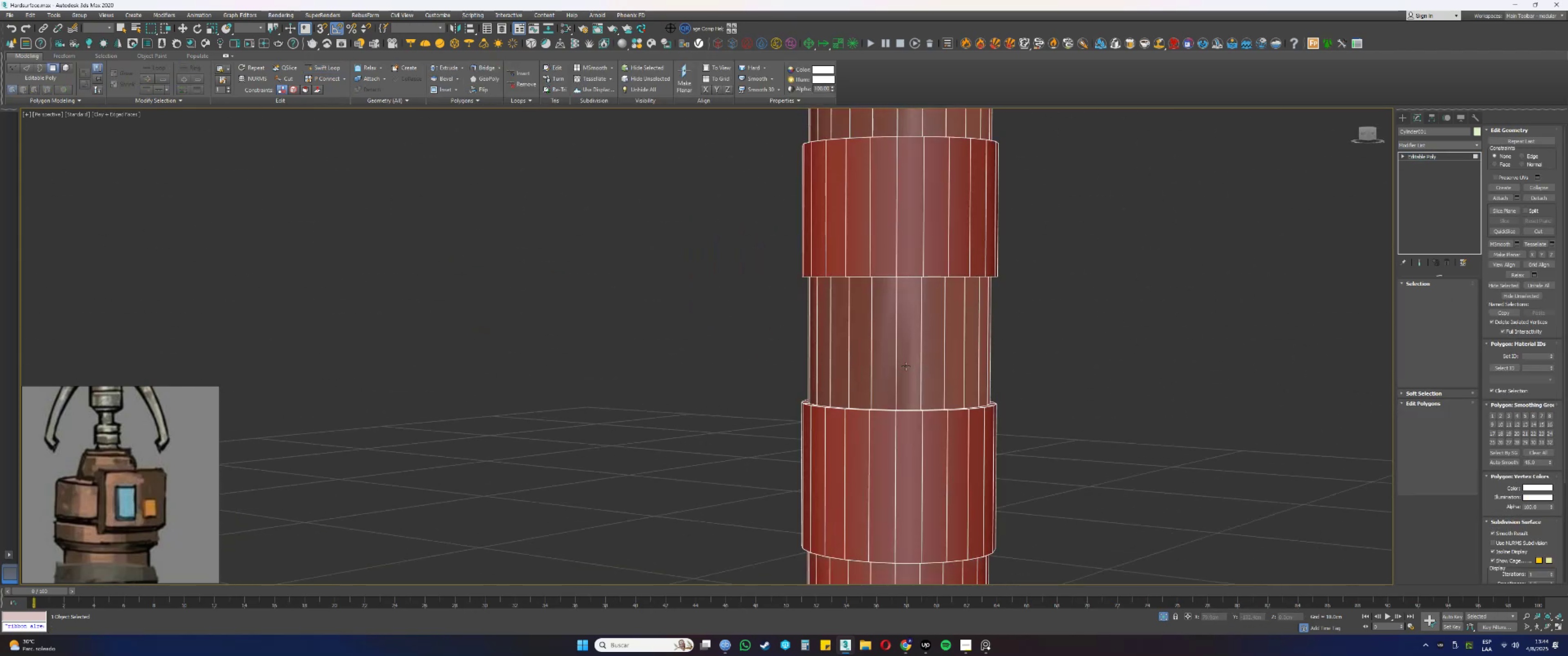 
left_click_drag(start_coordinate=[1089, 350], to_coordinate=[658, 338])
 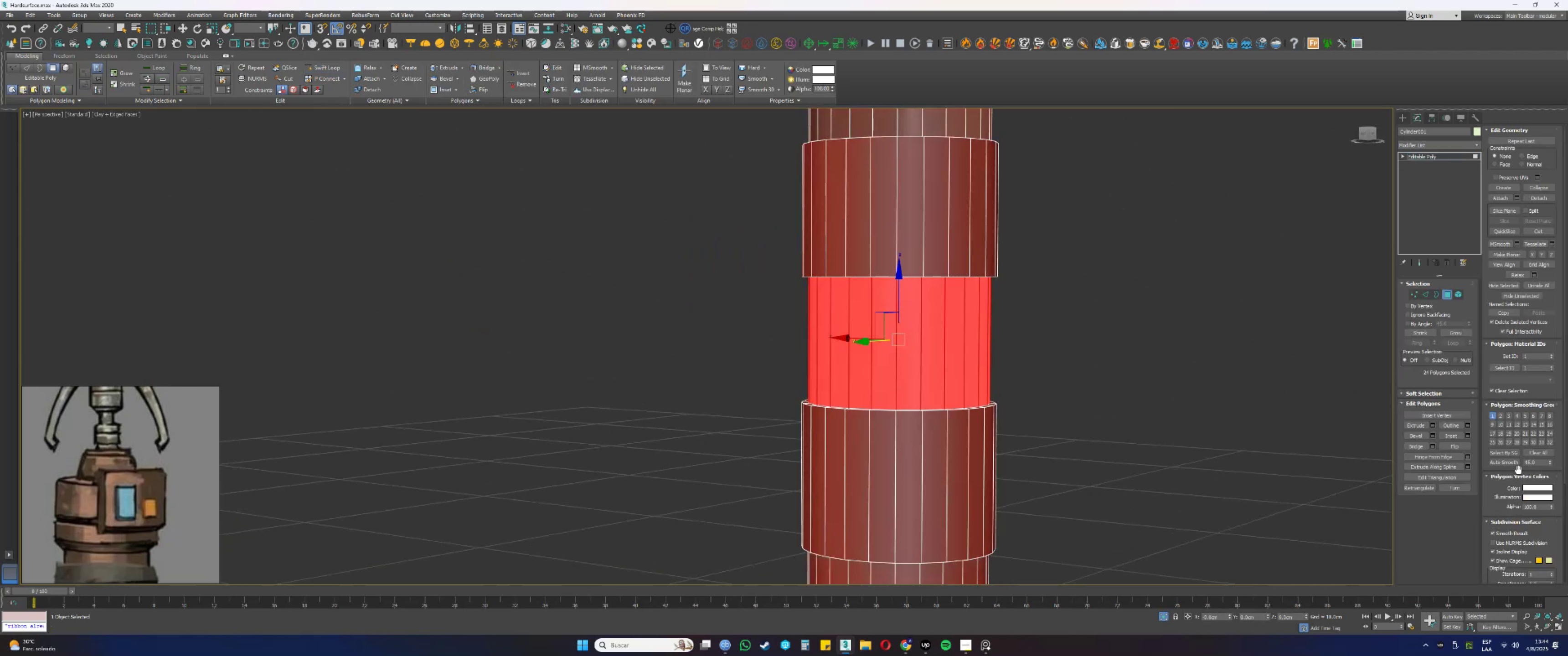 
left_click([1515, 459])
 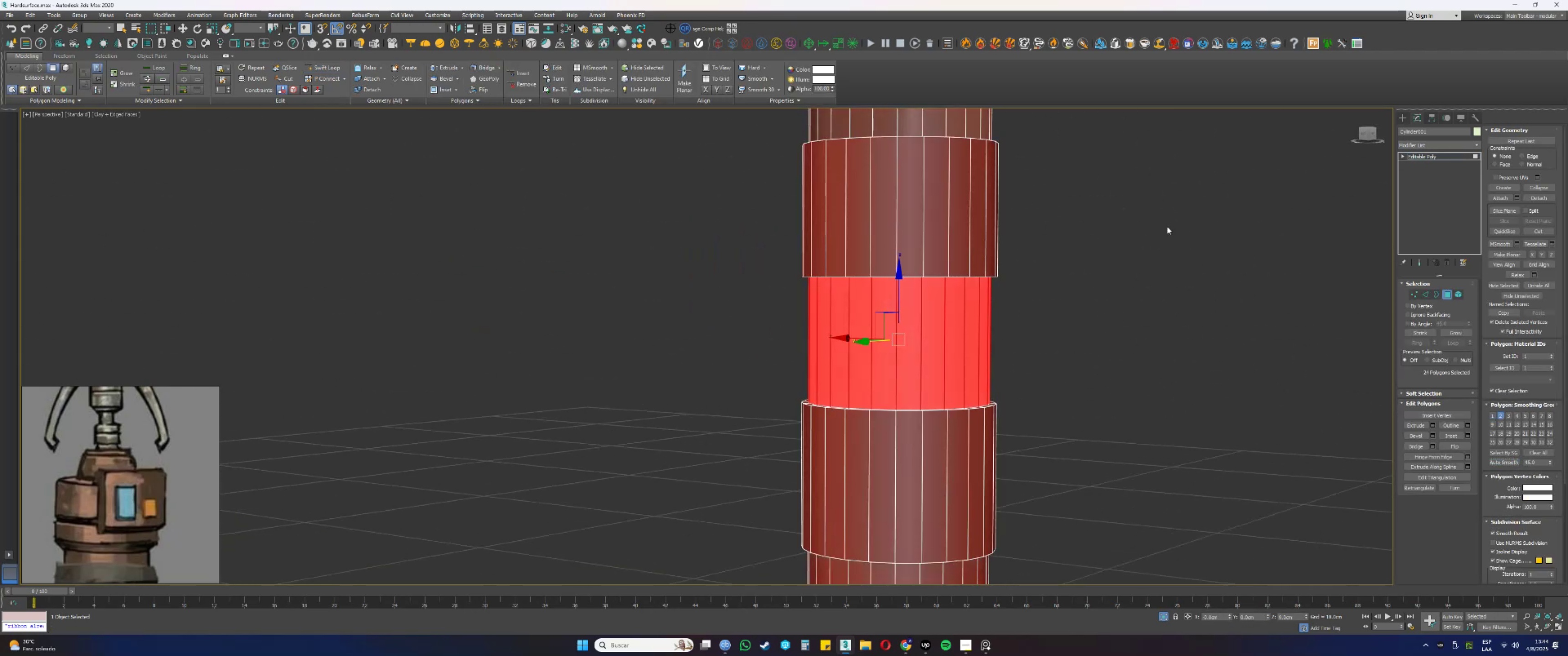 
left_click_drag(start_coordinate=[1138, 190], to_coordinate=[695, 218])
 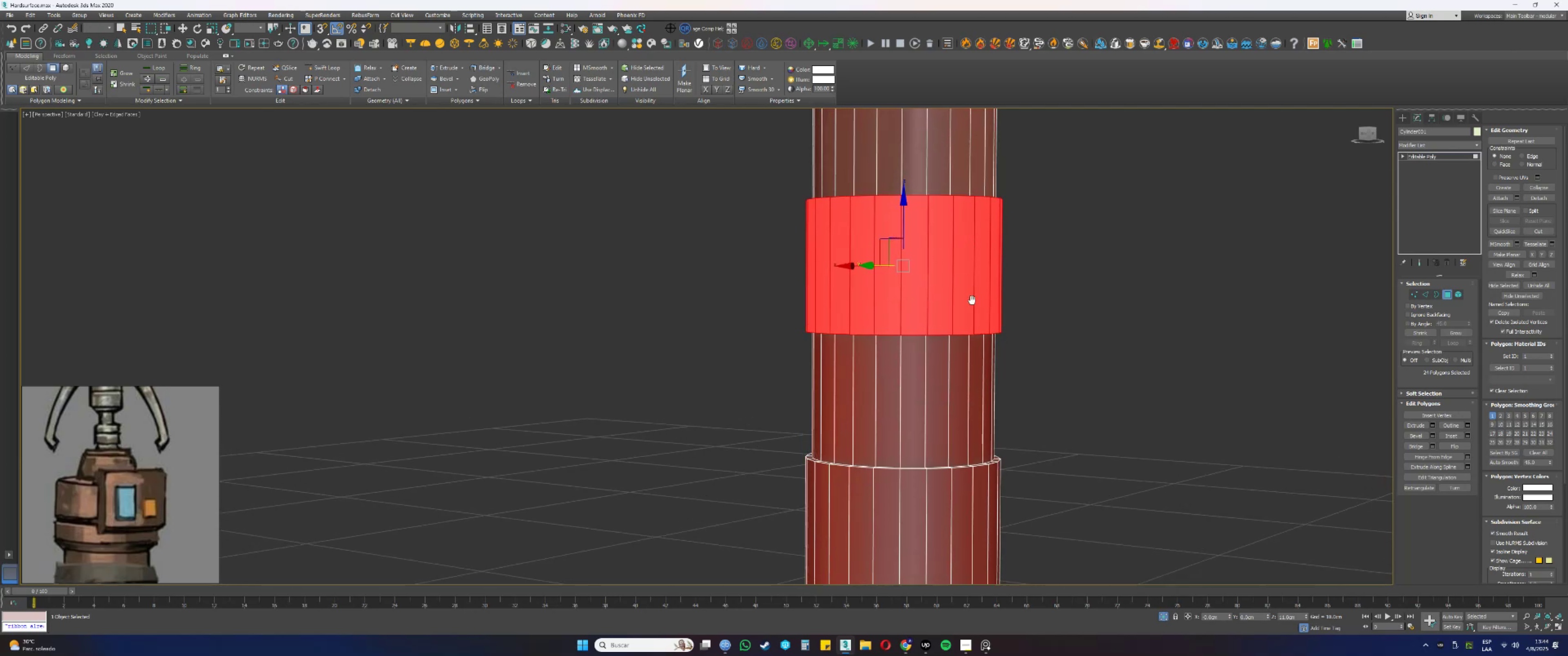 
left_click_drag(start_coordinate=[1114, 255], to_coordinate=[590, 249])
 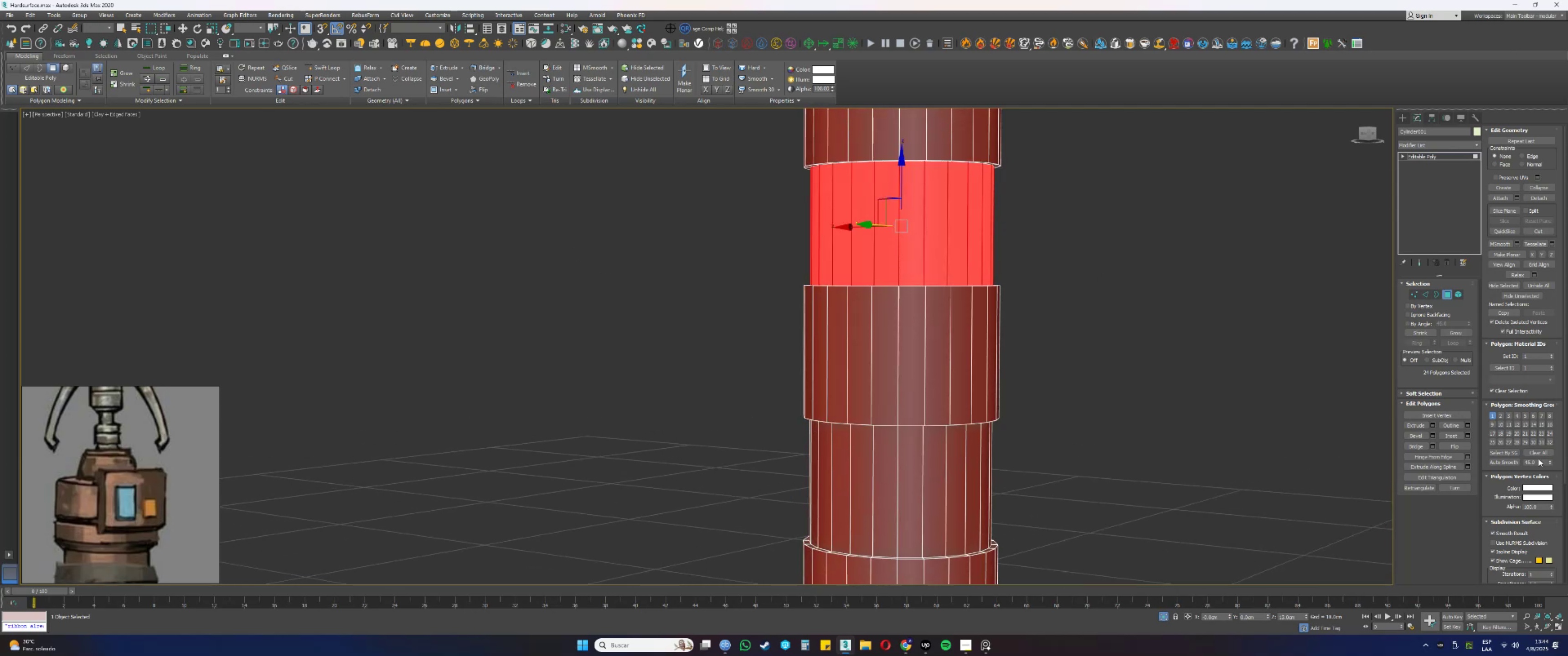 
left_click([1513, 461])
 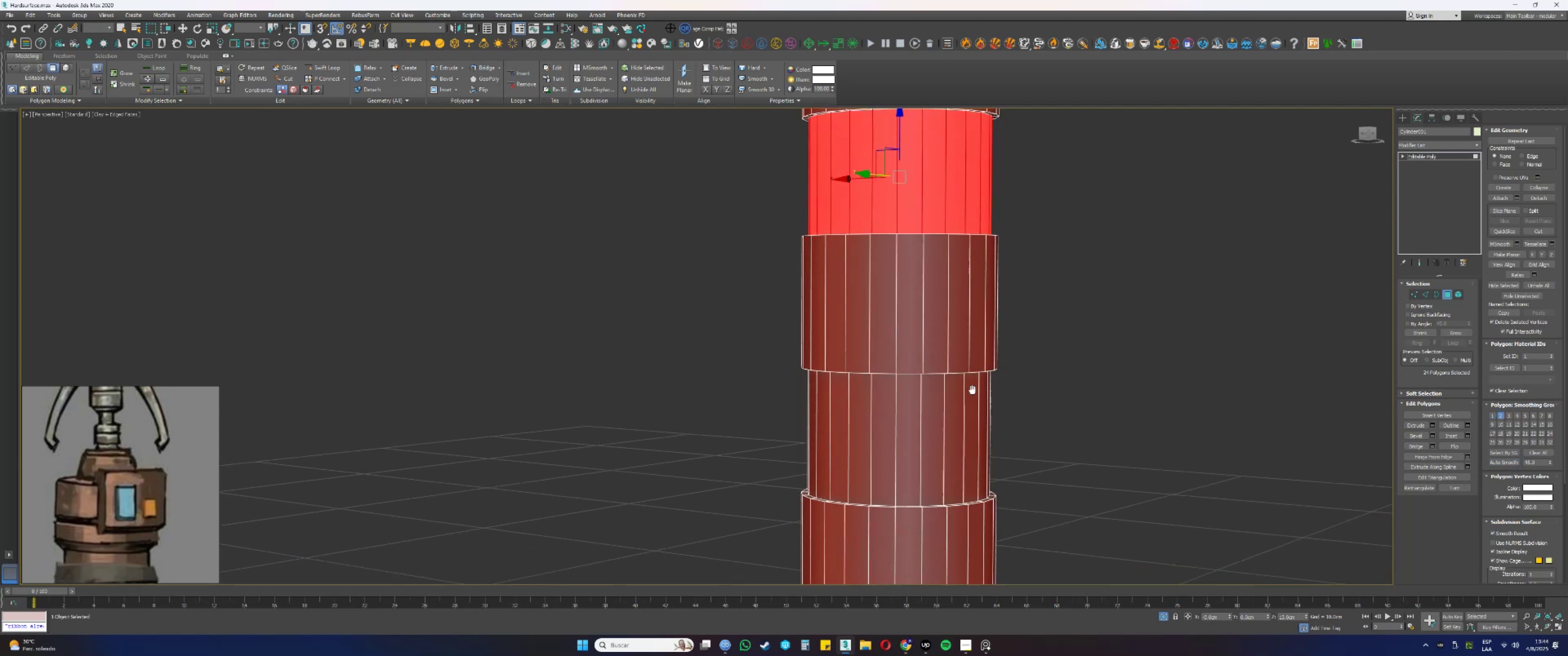 
key(F3)
 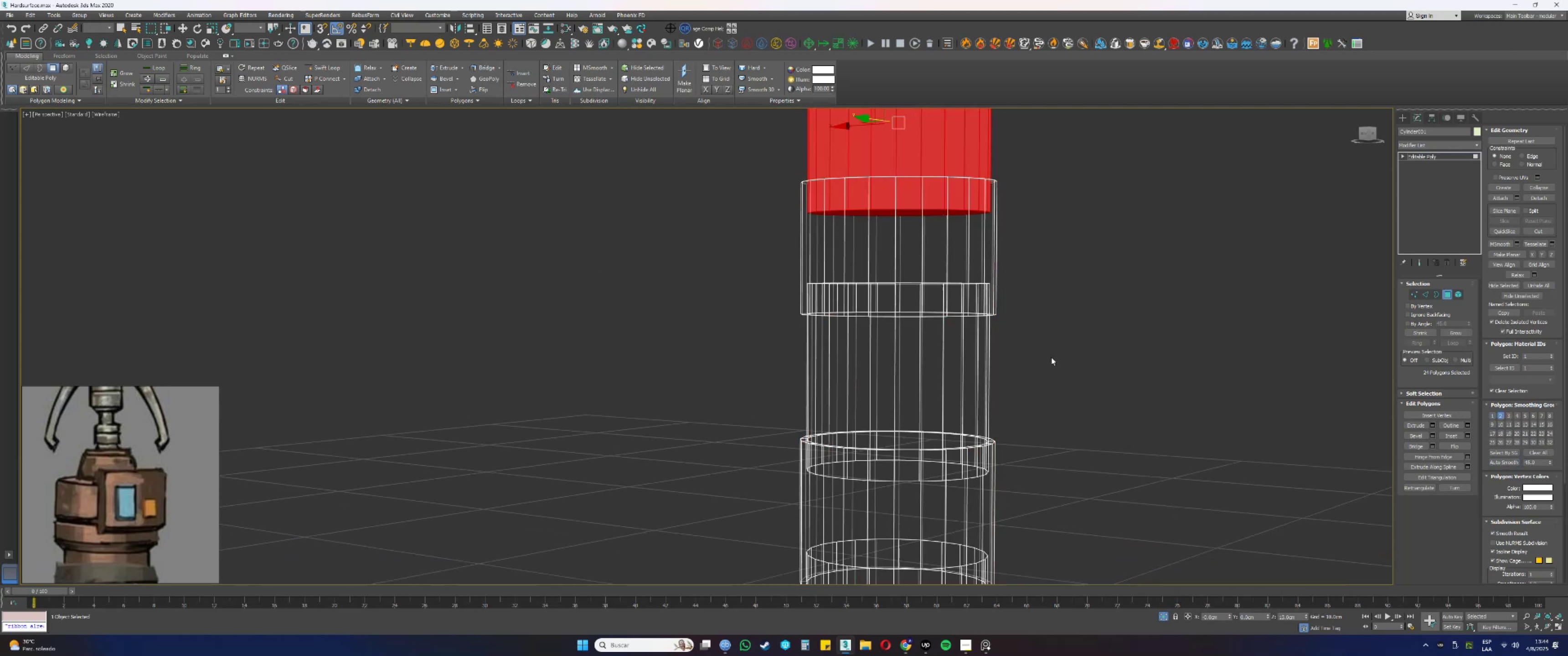 
left_click([1092, 364])
 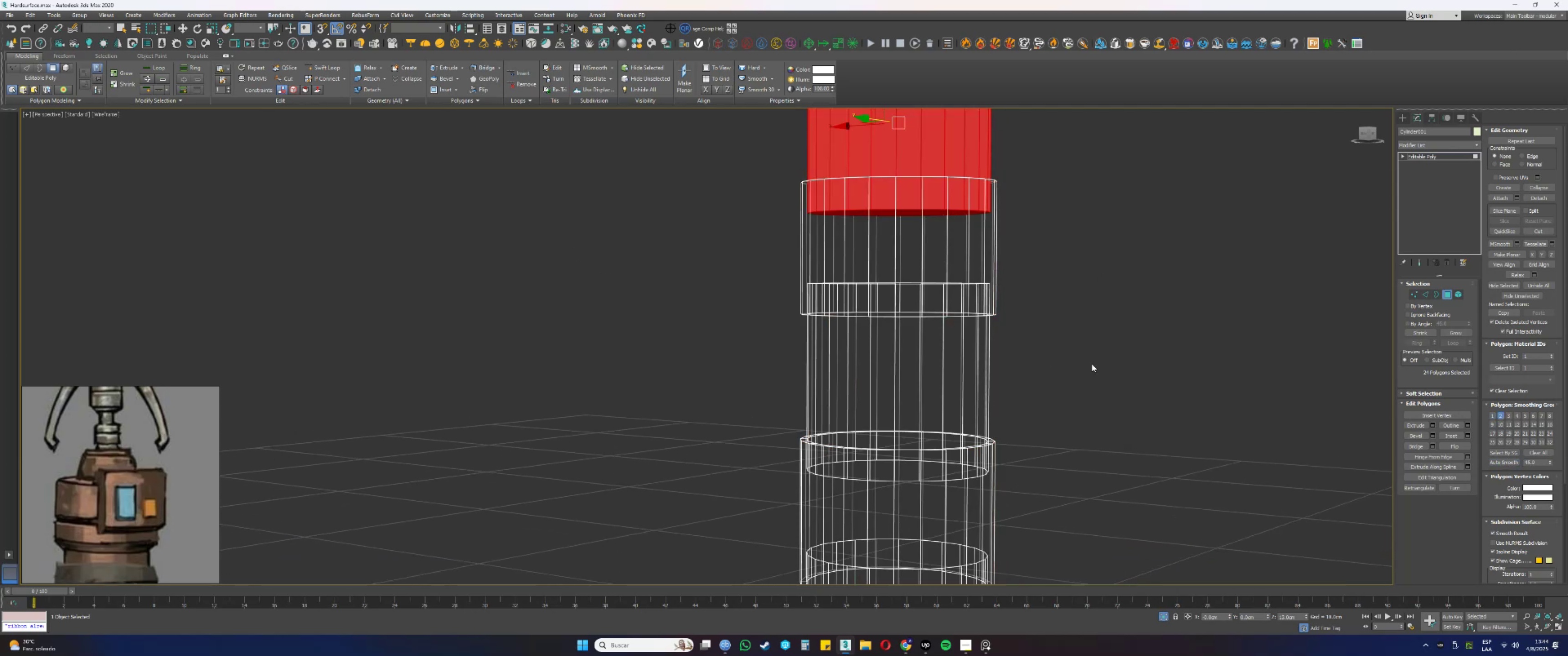 
key(F3)
 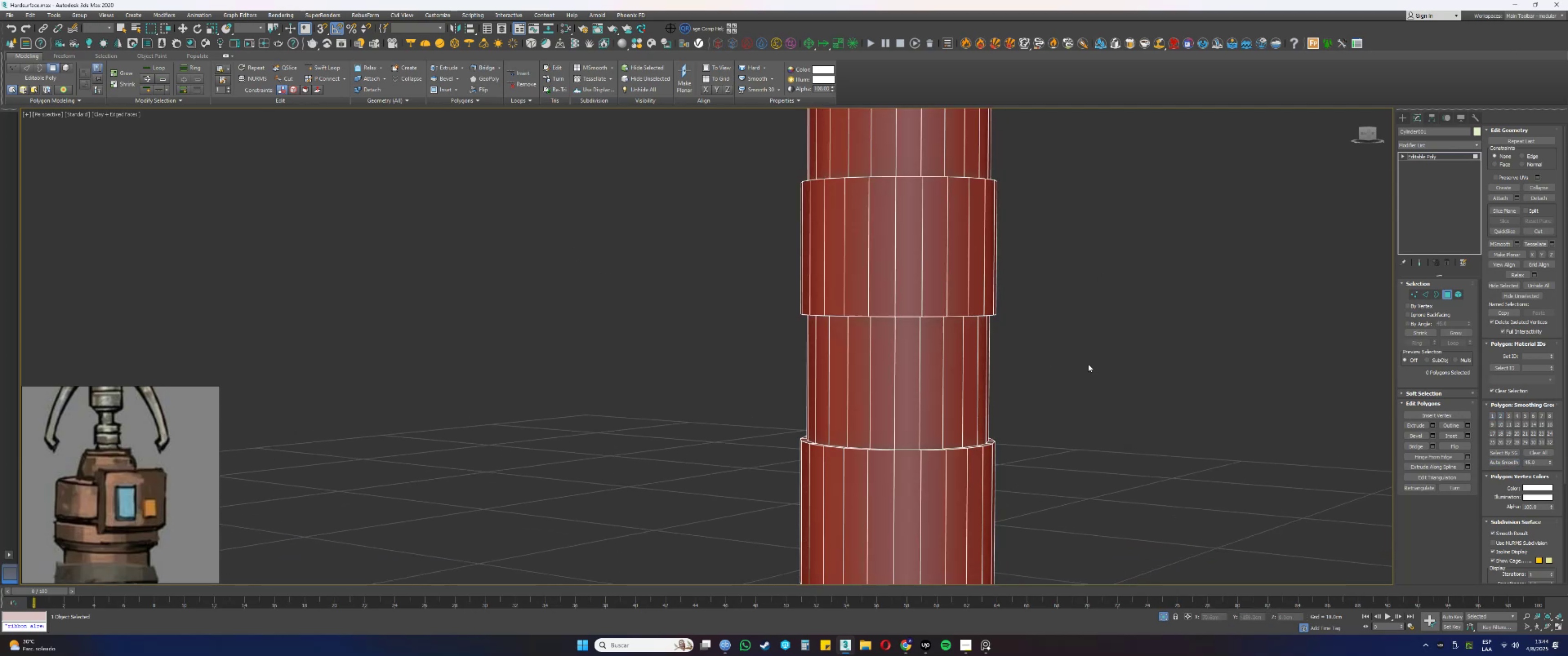 
key(F4)
 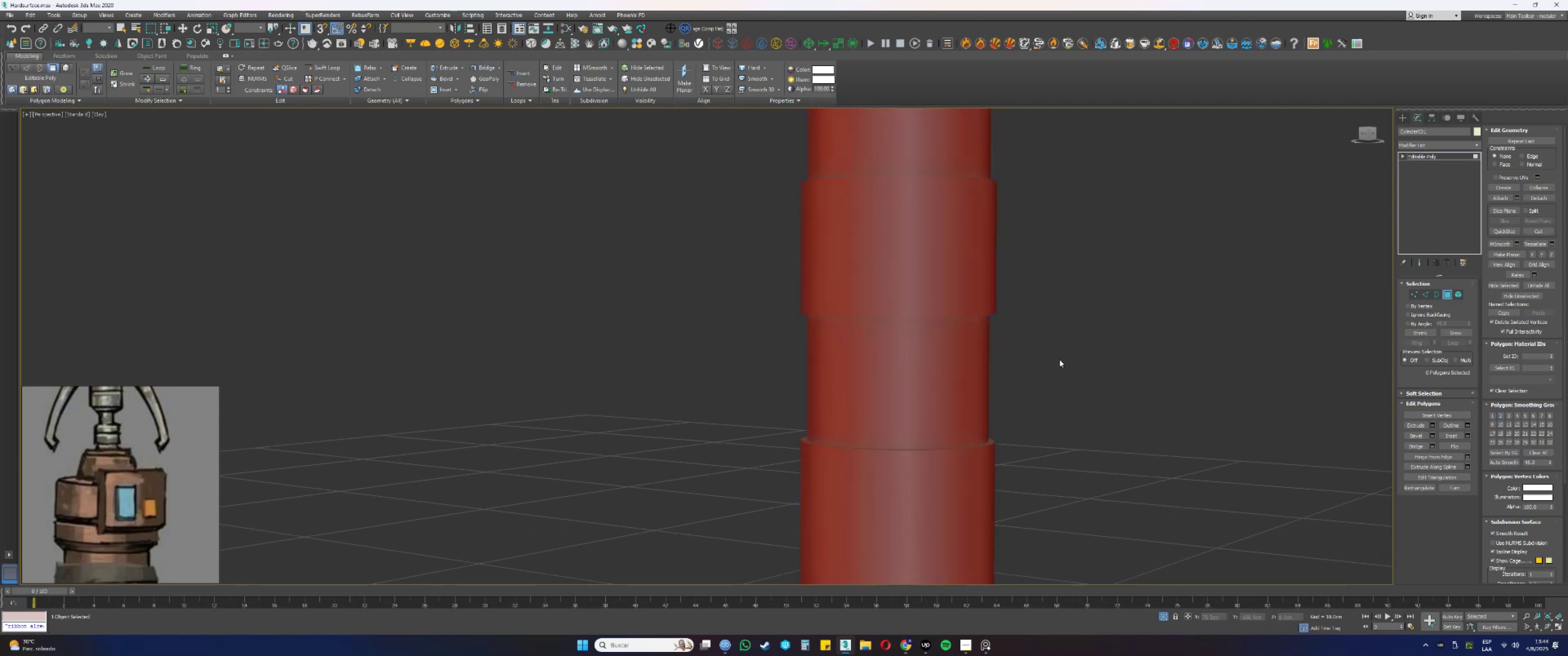 
scroll: coordinate [997, 328], scroll_direction: down, amount: 1.0
 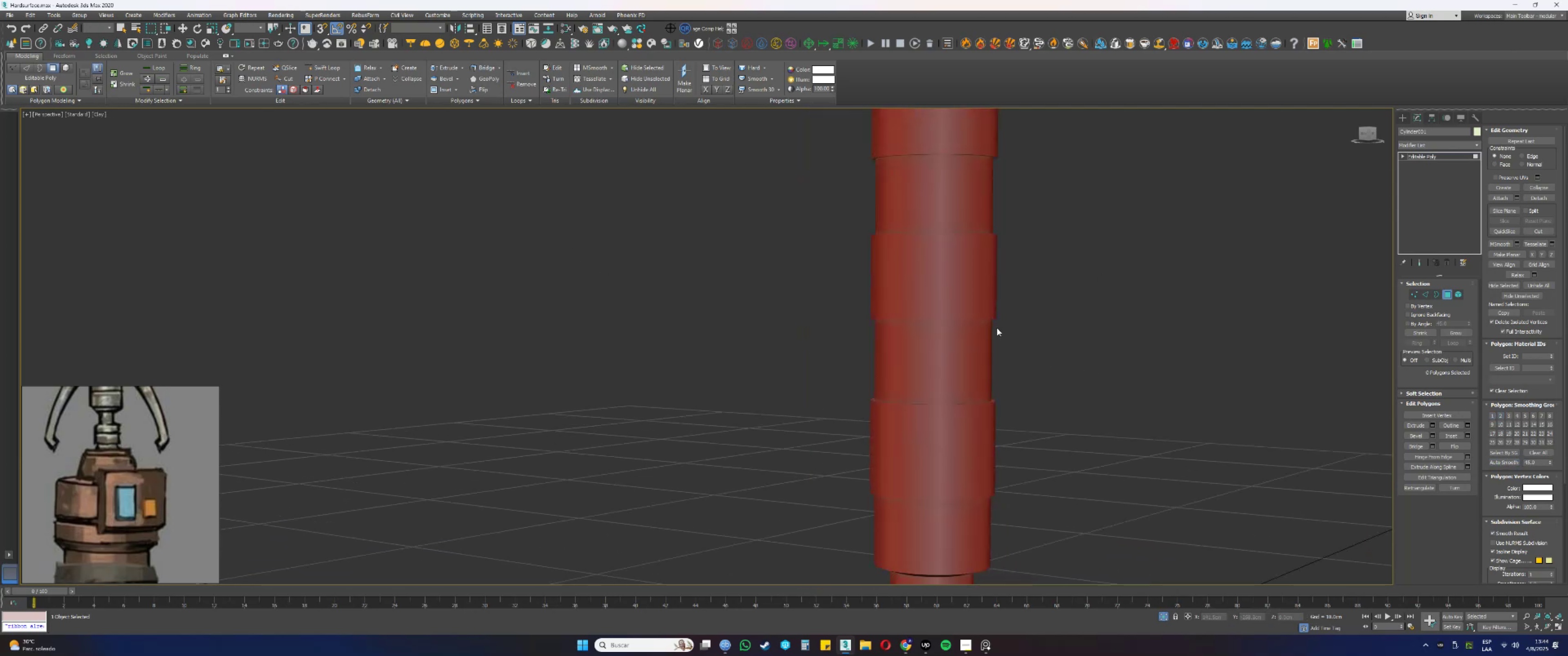 
key(F4)
 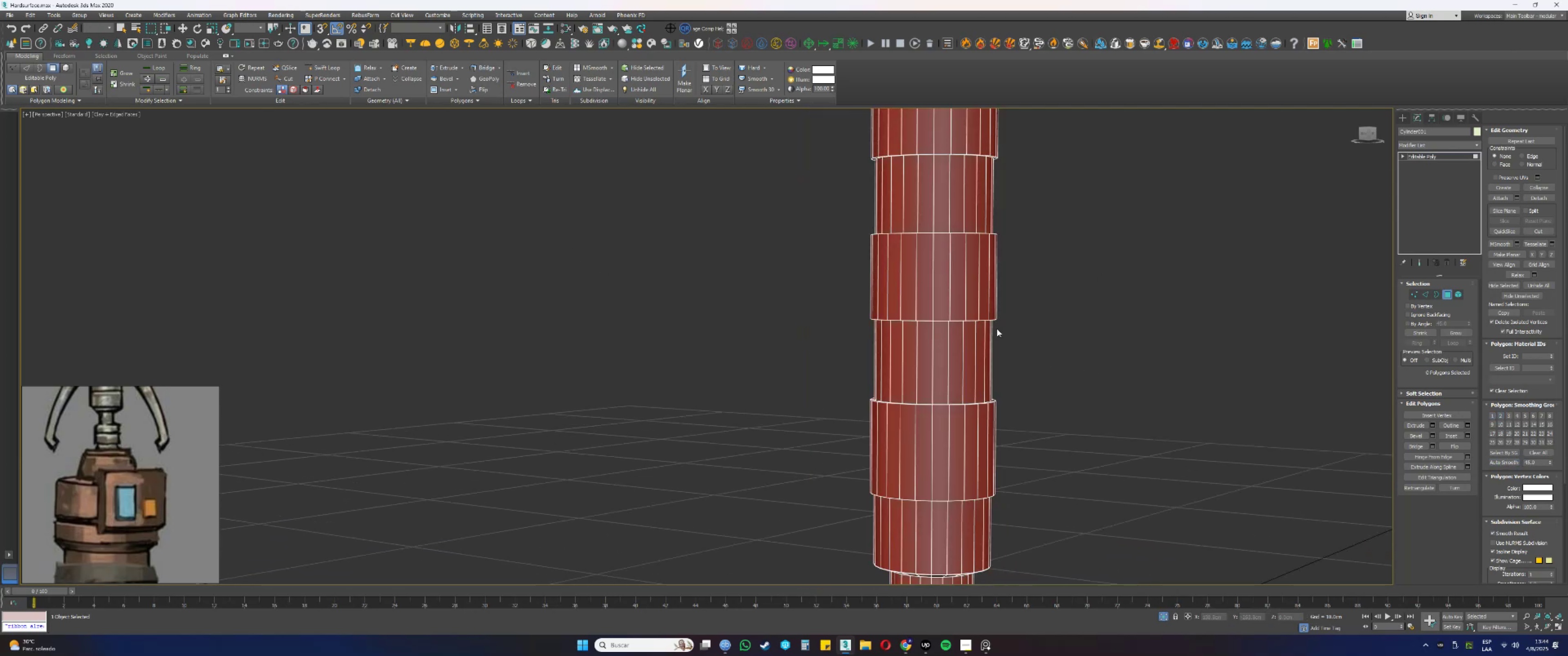 
key(F4)
 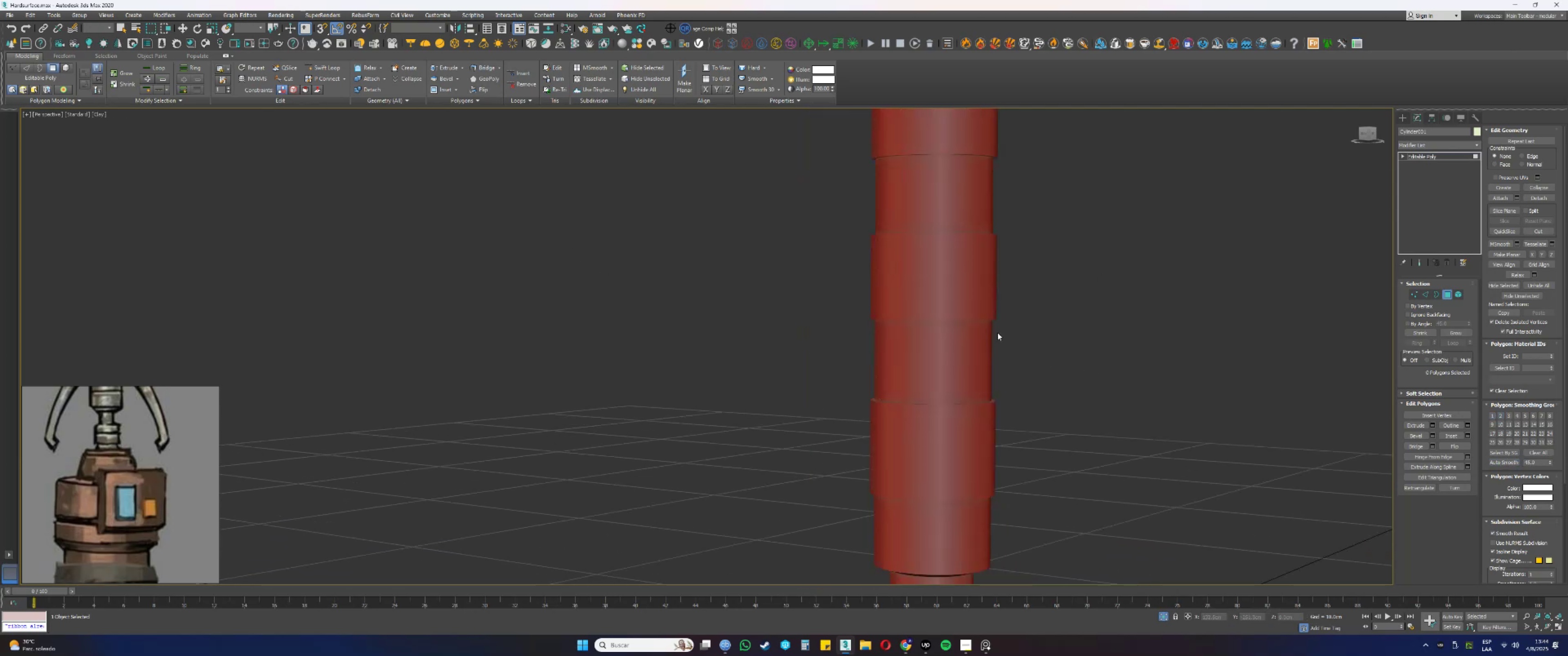 
key(Alt+AltLeft)
 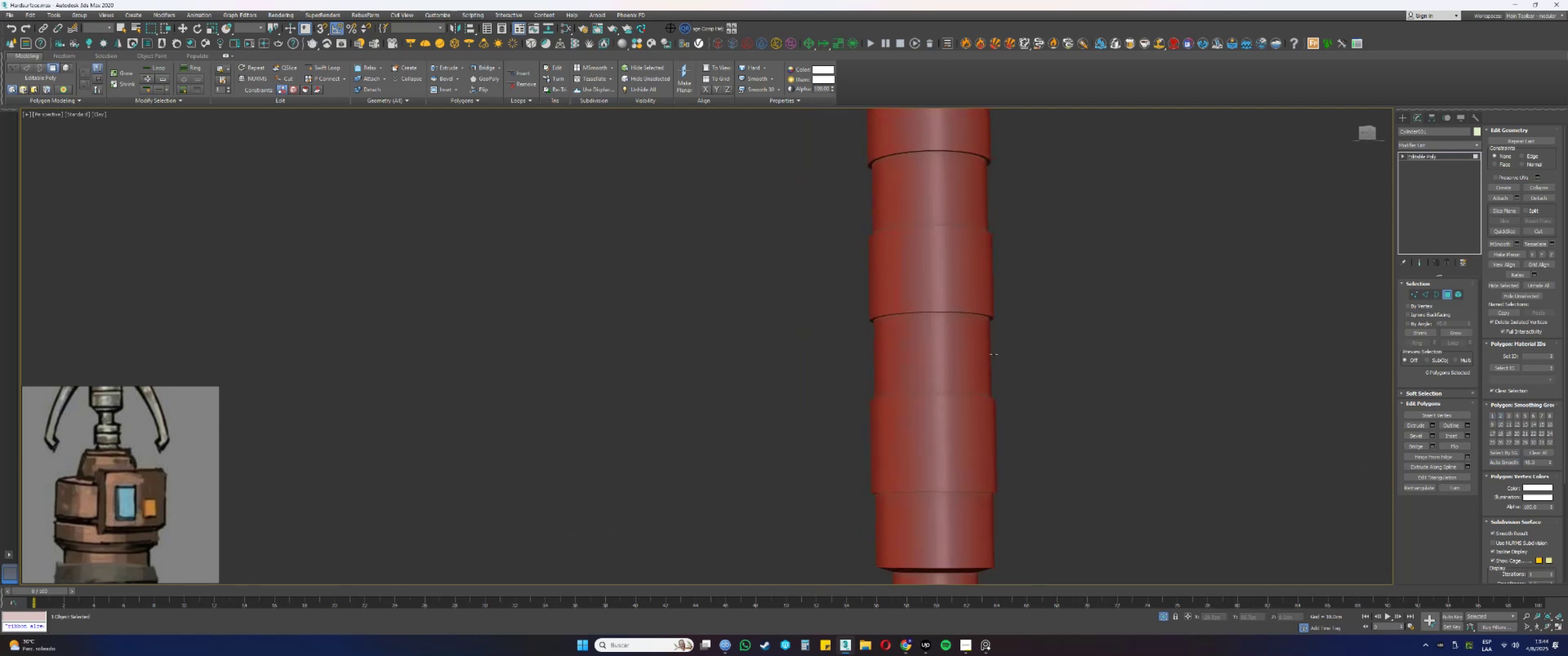 
key(F4)
 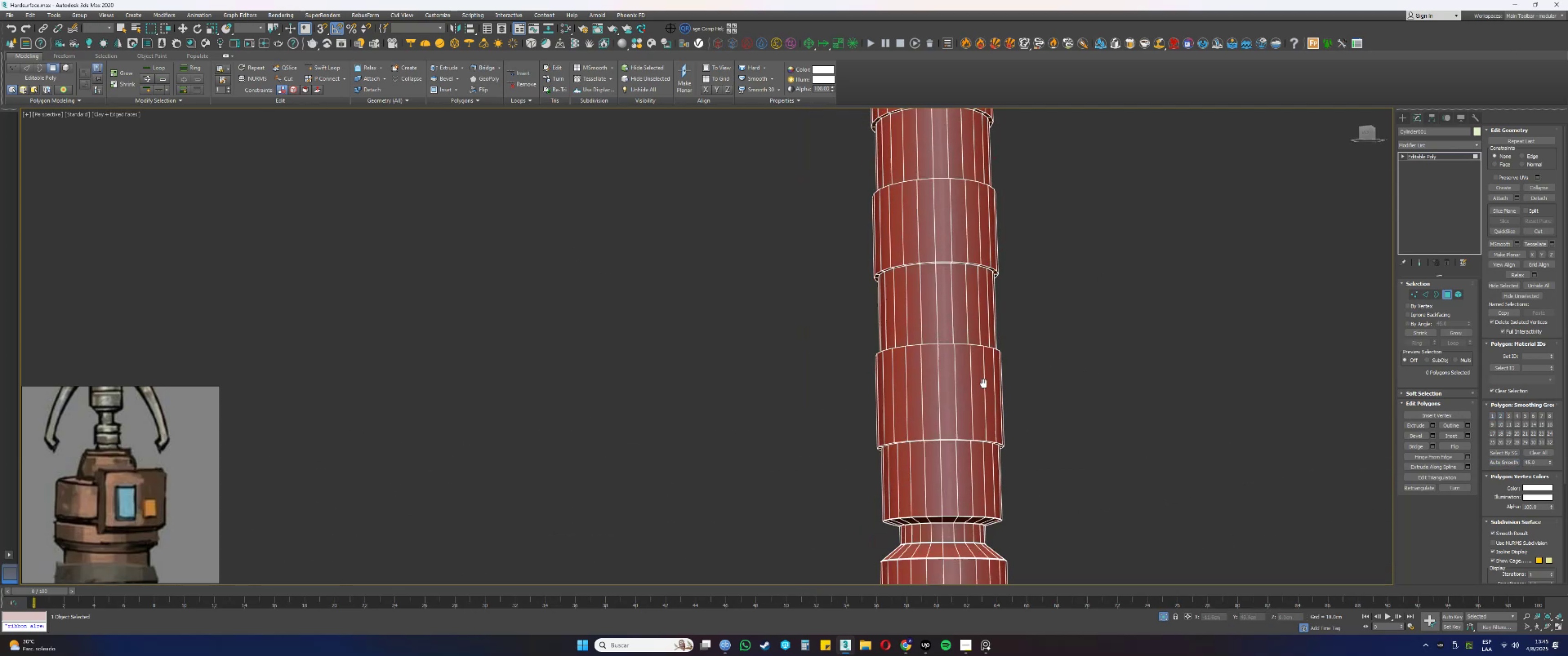 
key(5)
 